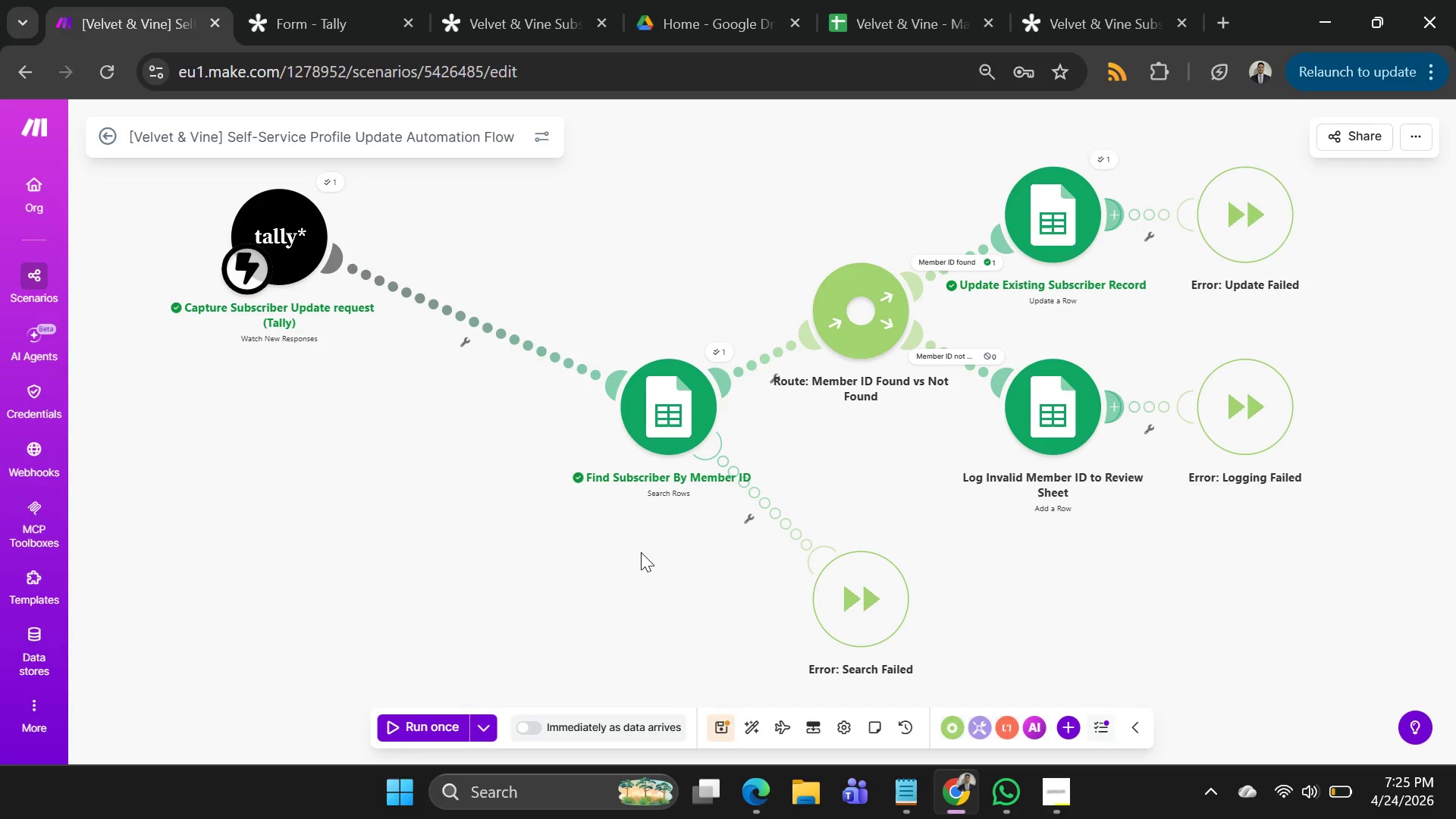 
left_click([444, 716])
 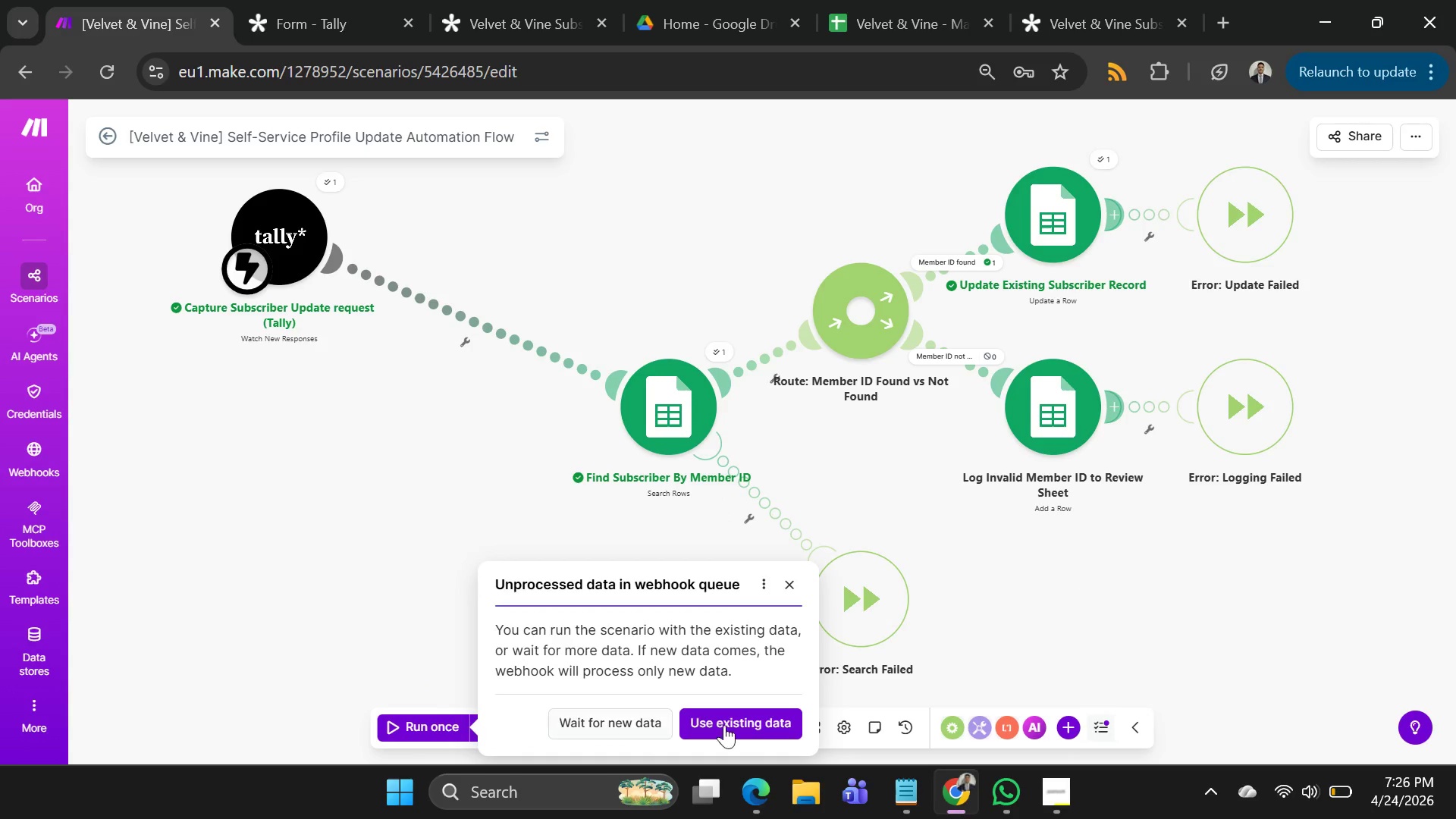 
left_click([743, 725])
 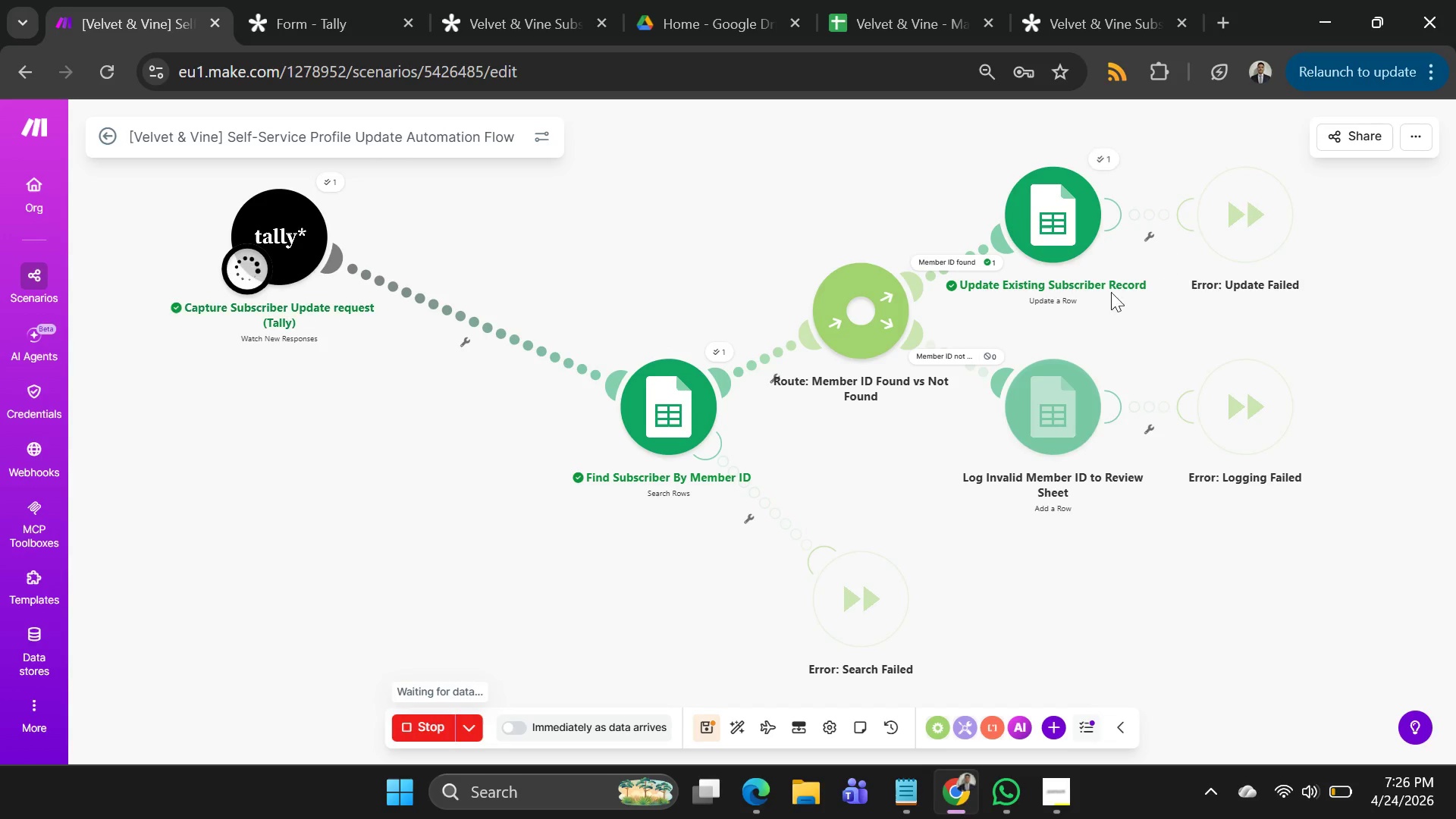 
left_click([404, 733])
 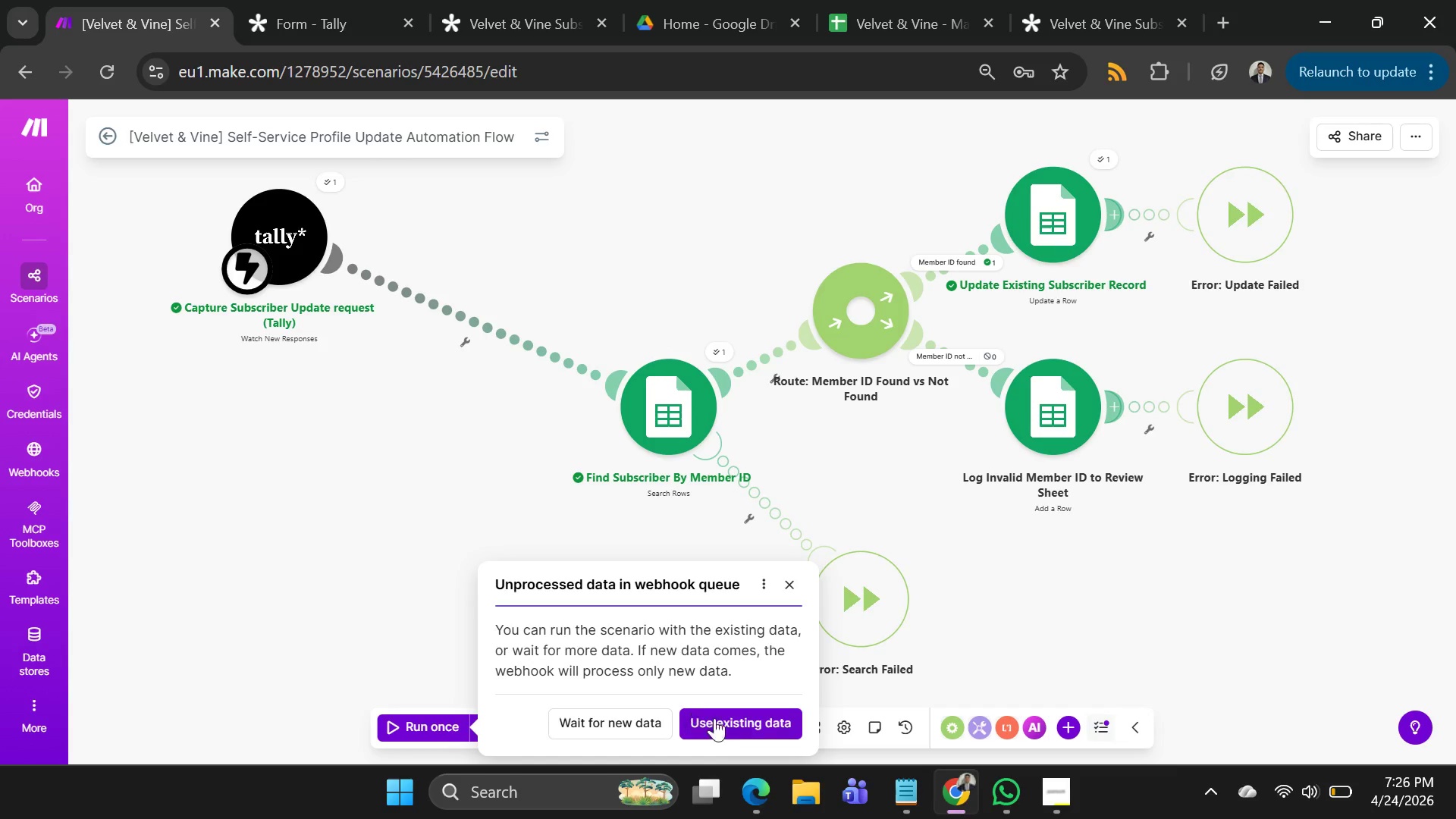 
left_click([739, 730])
 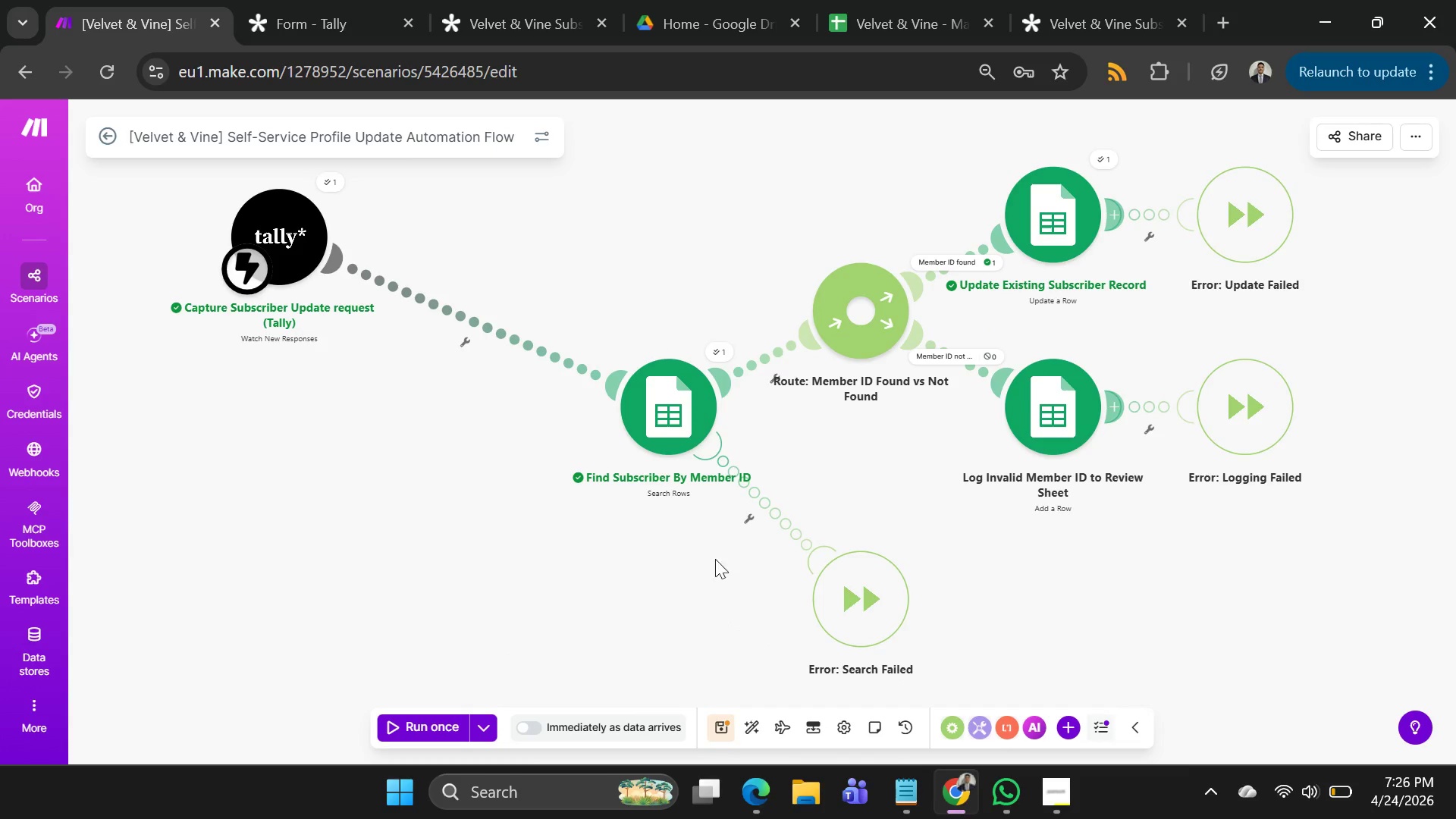 
wait(5.75)
 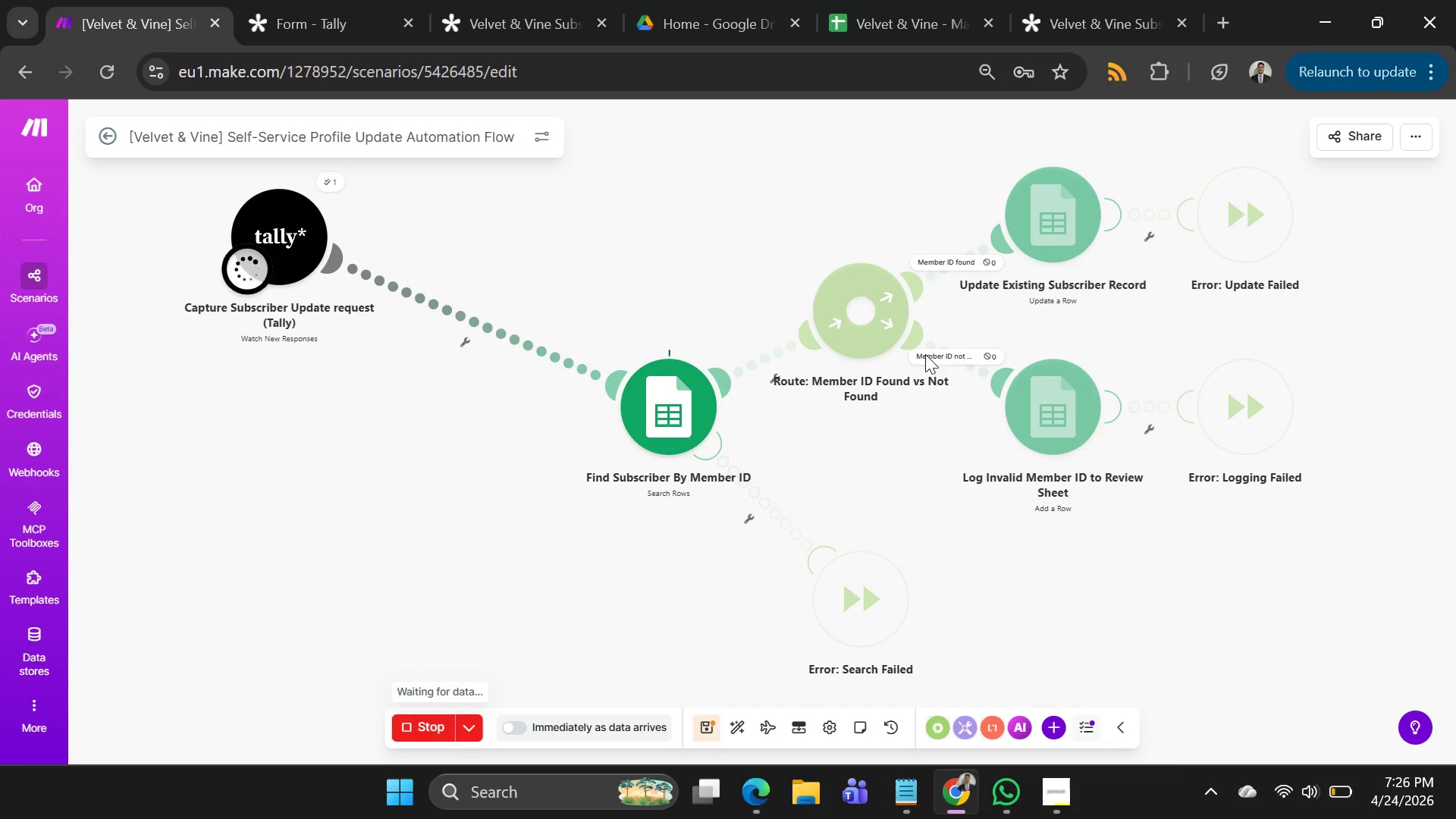 
left_click([444, 723])
 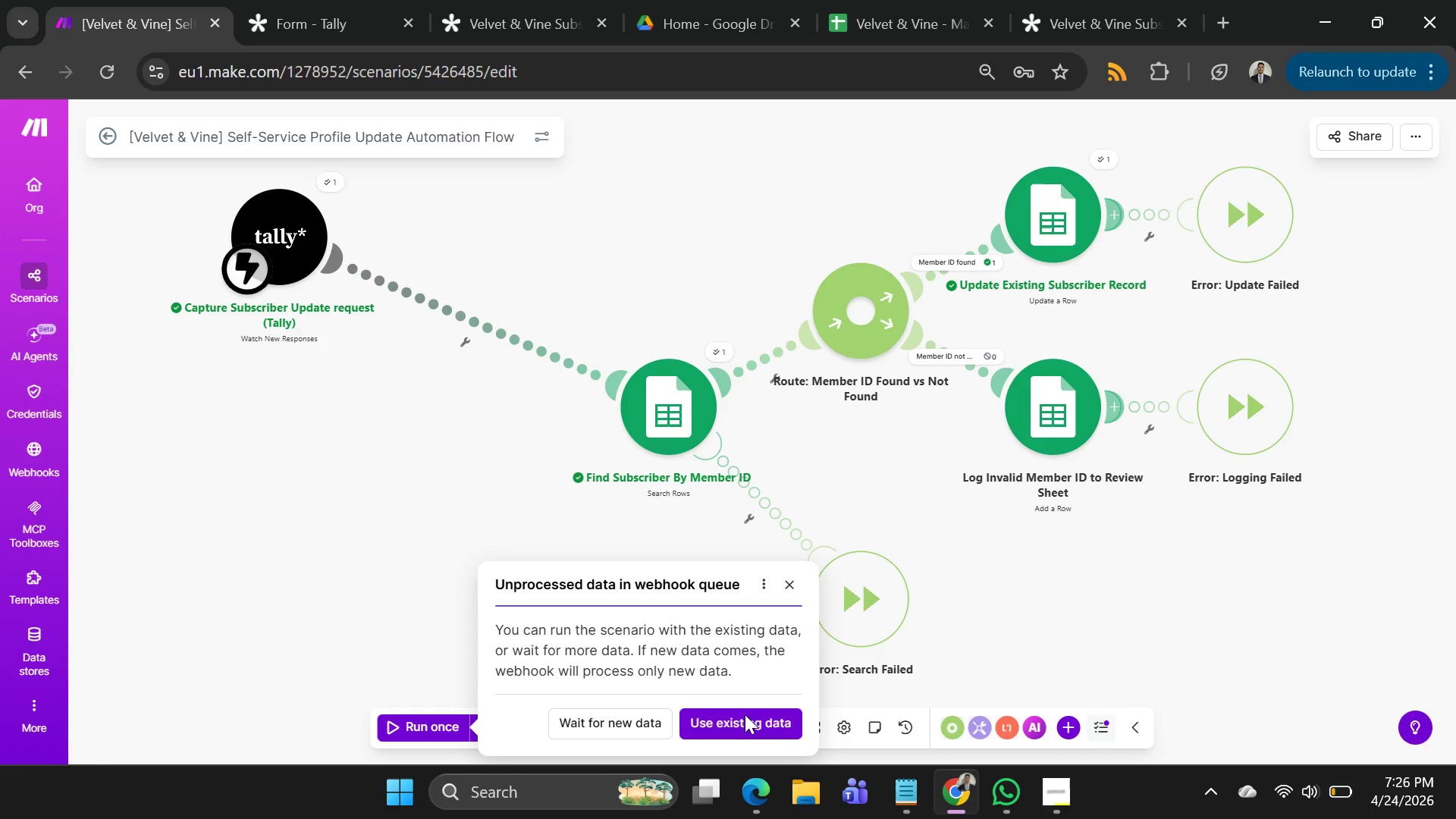 
left_click([766, 721])
 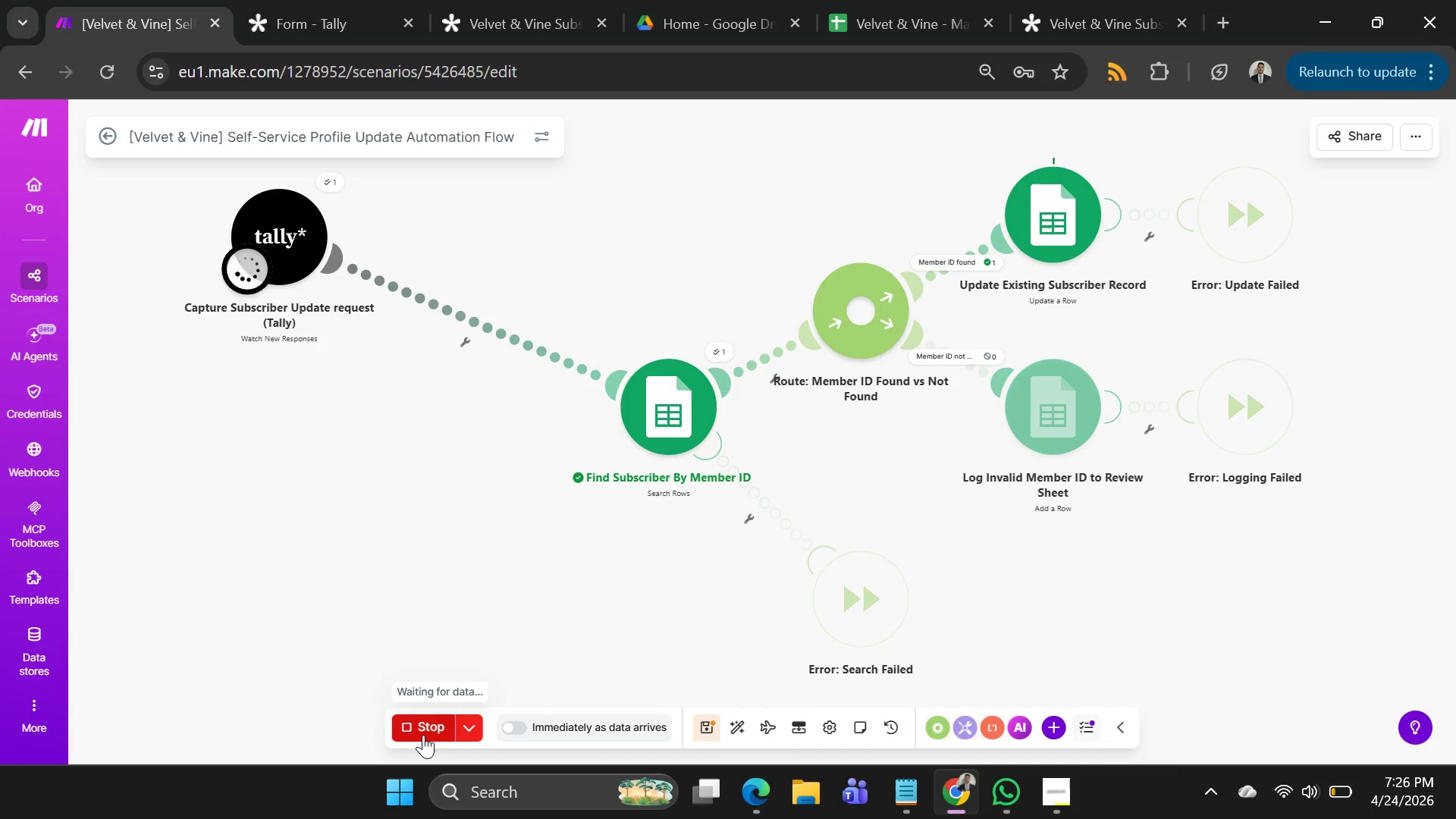 
left_click([428, 724])
 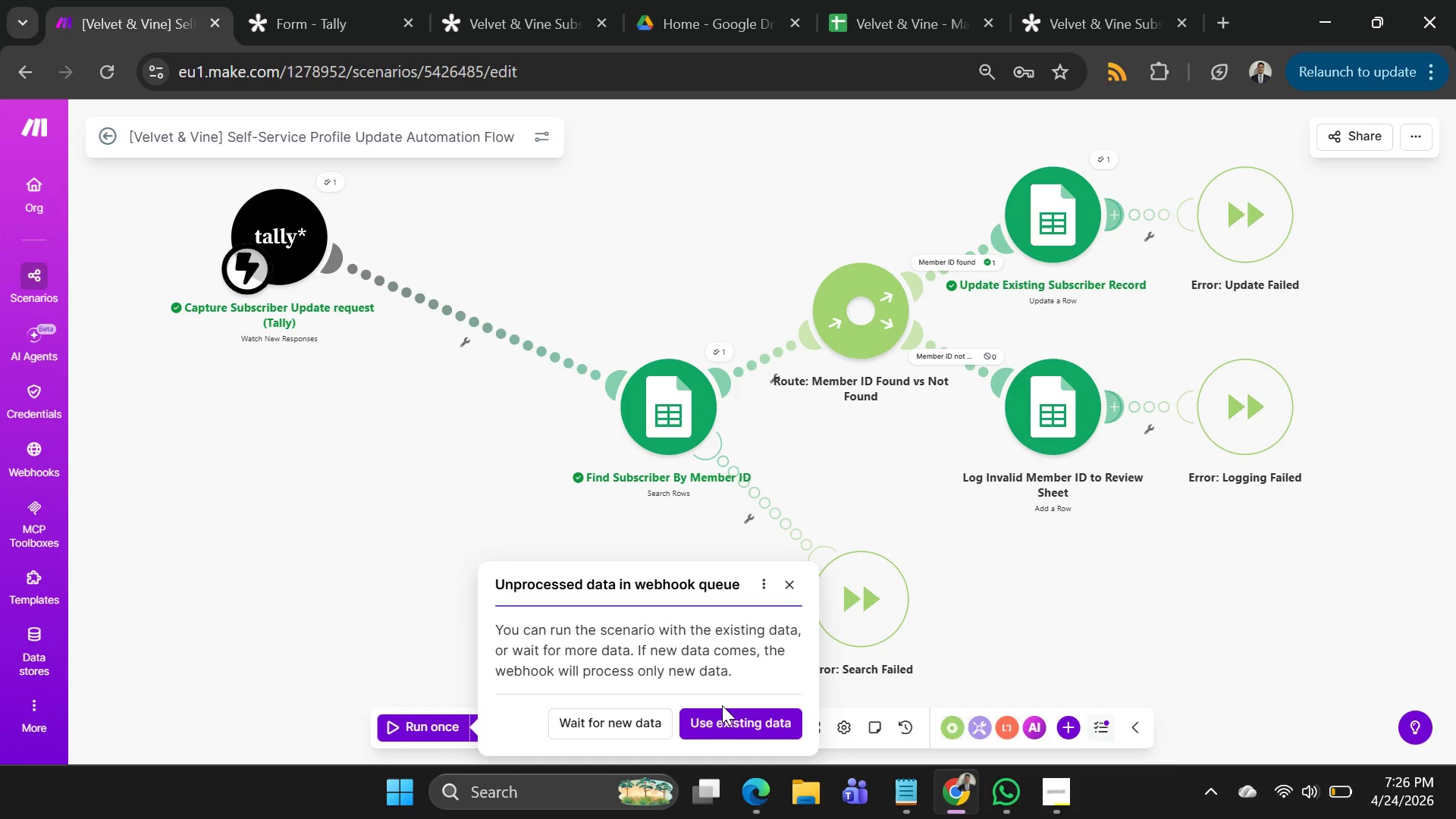 
double_click([723, 717])
 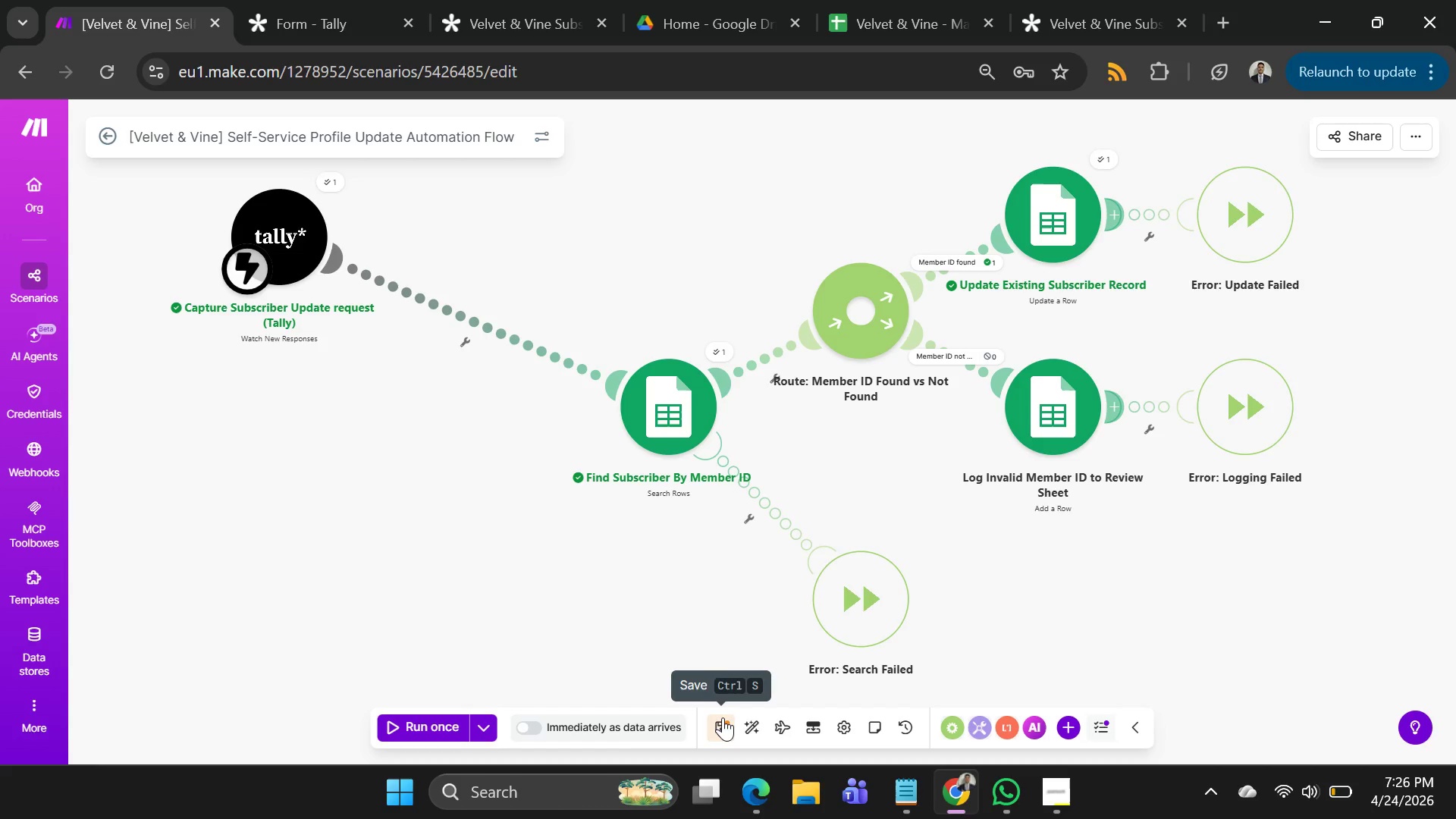 
wait(5.66)
 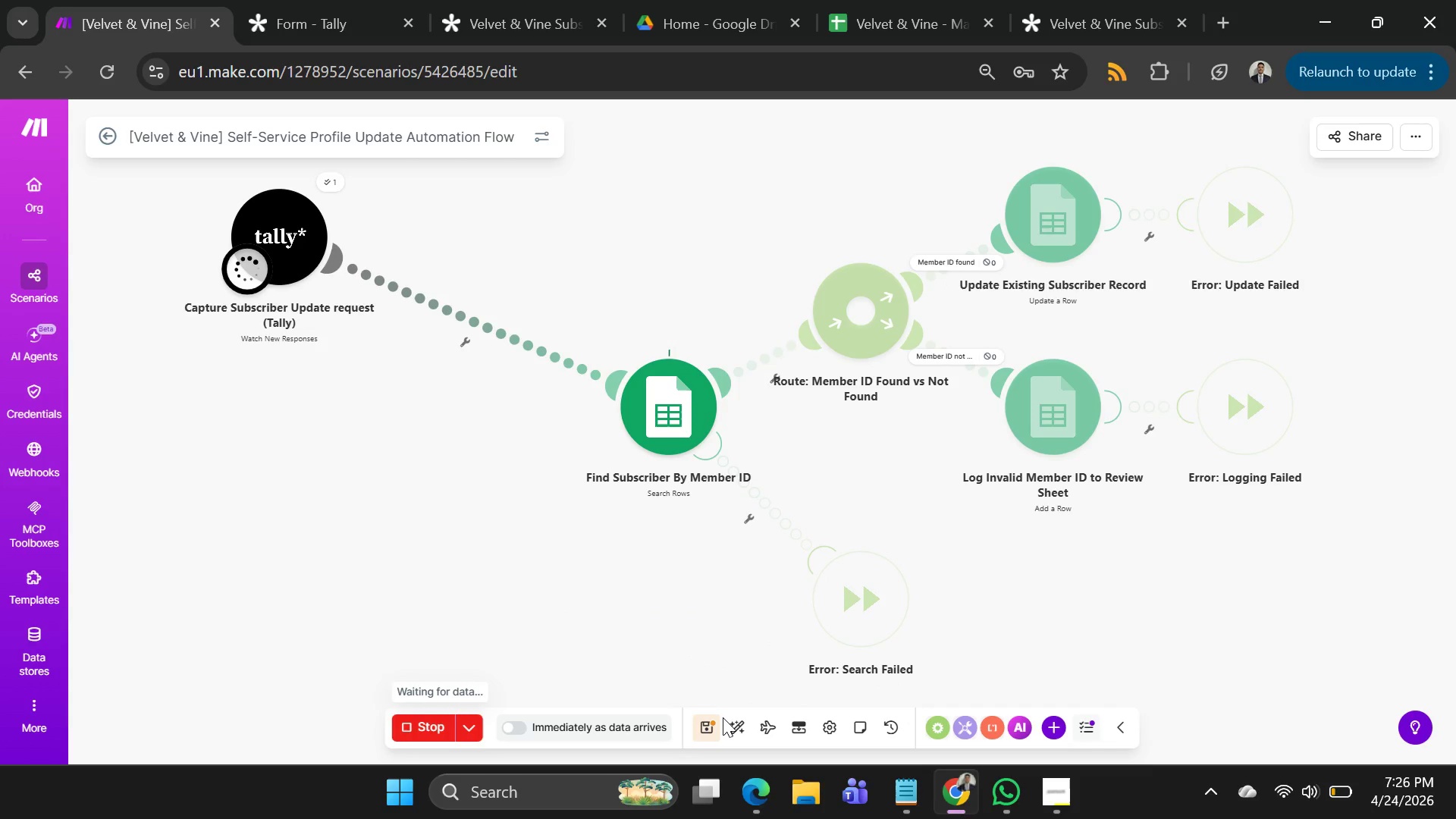 
left_click([418, 725])
 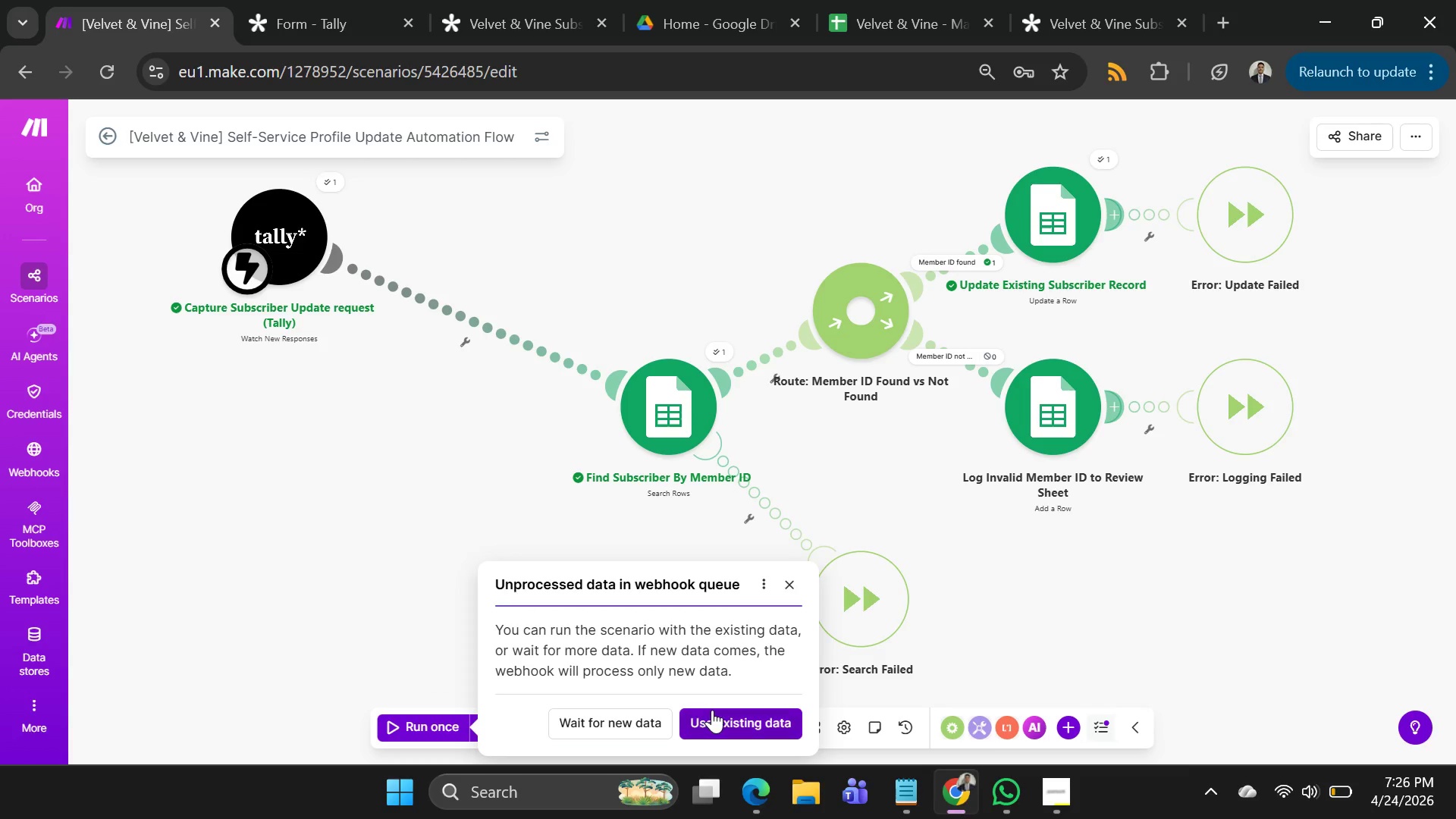 
left_click([712, 710])
 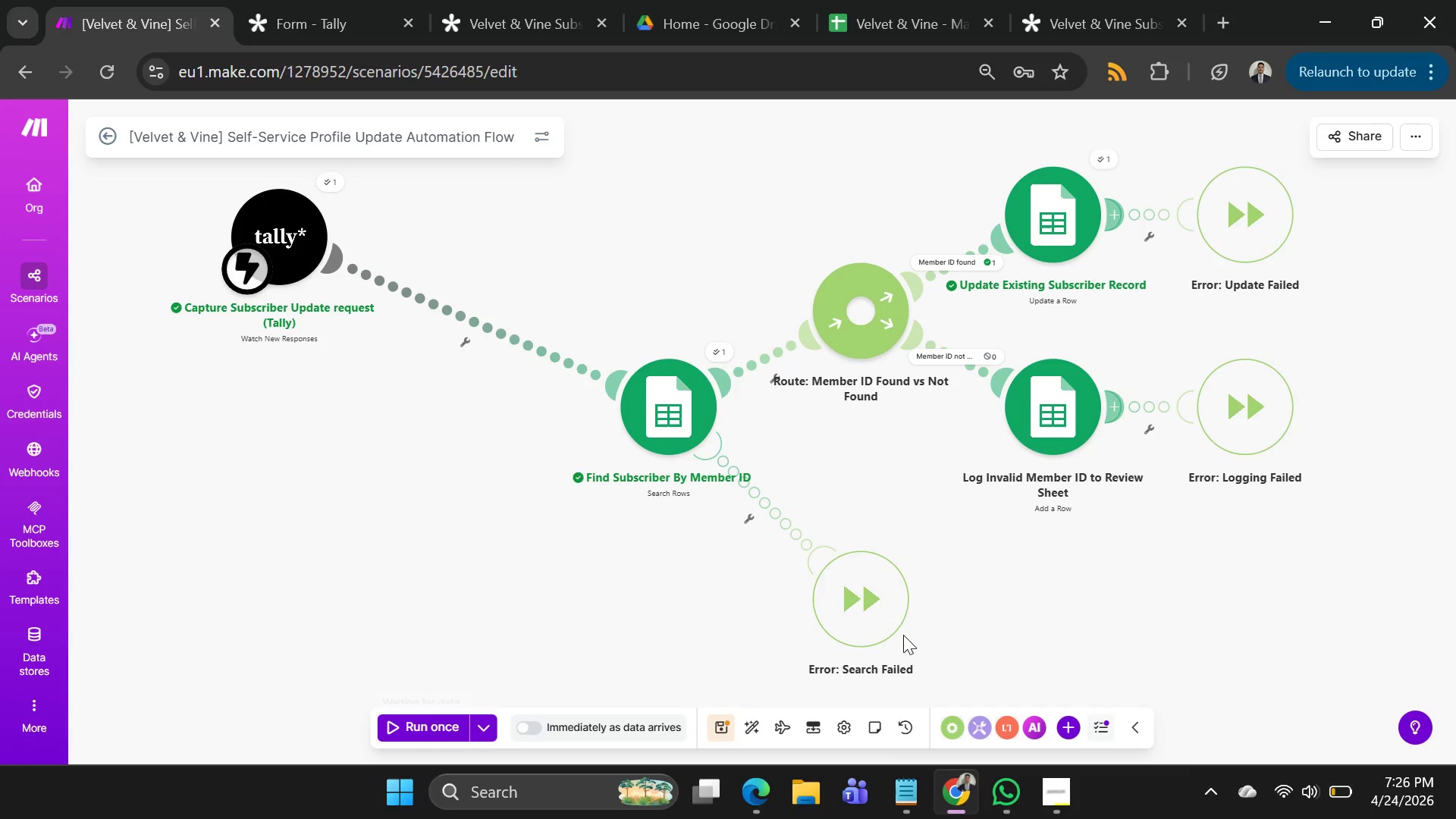 
left_click_drag(start_coordinate=[752, 270], to_coordinate=[738, 298])
 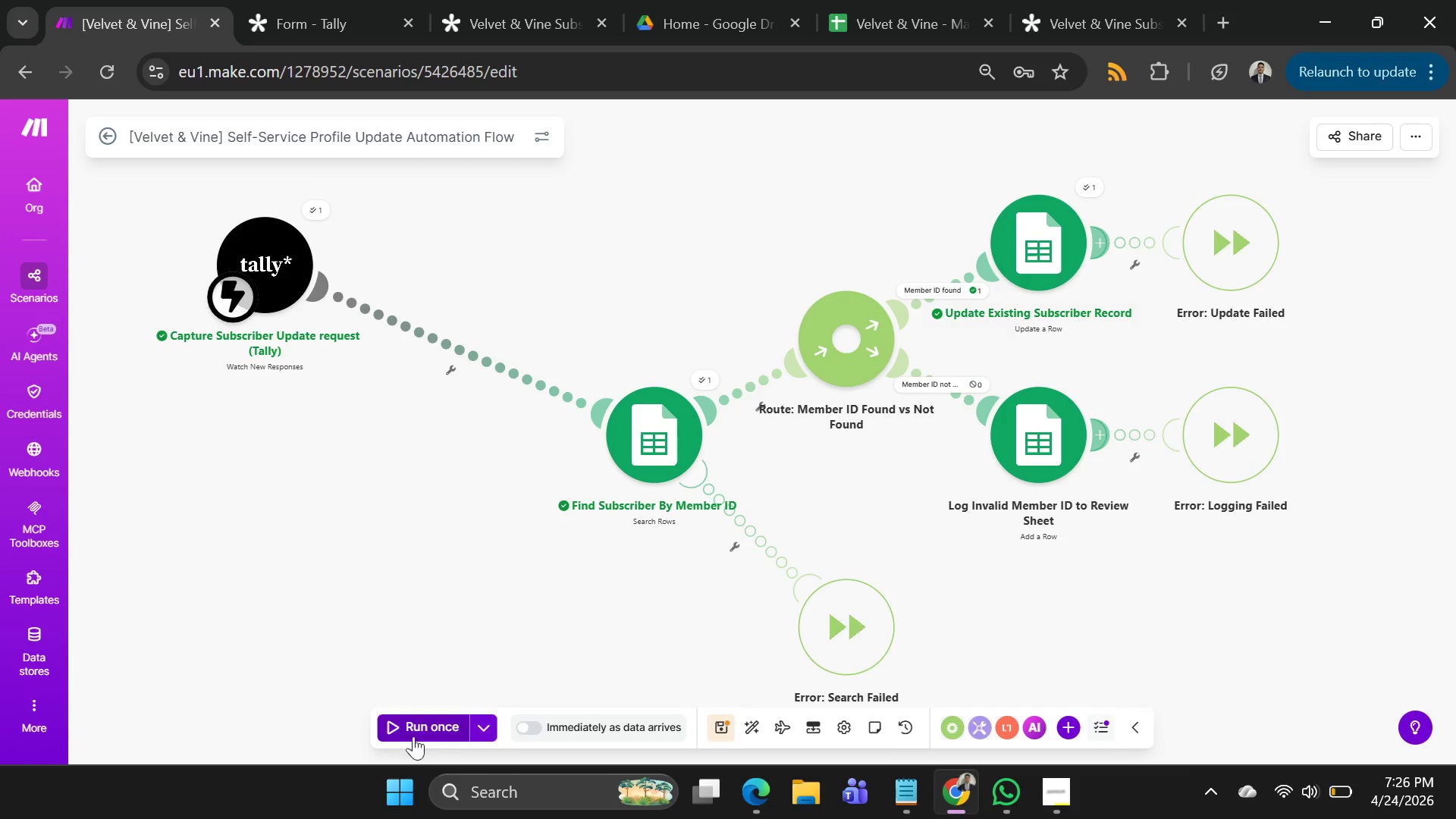 
left_click([408, 733])
 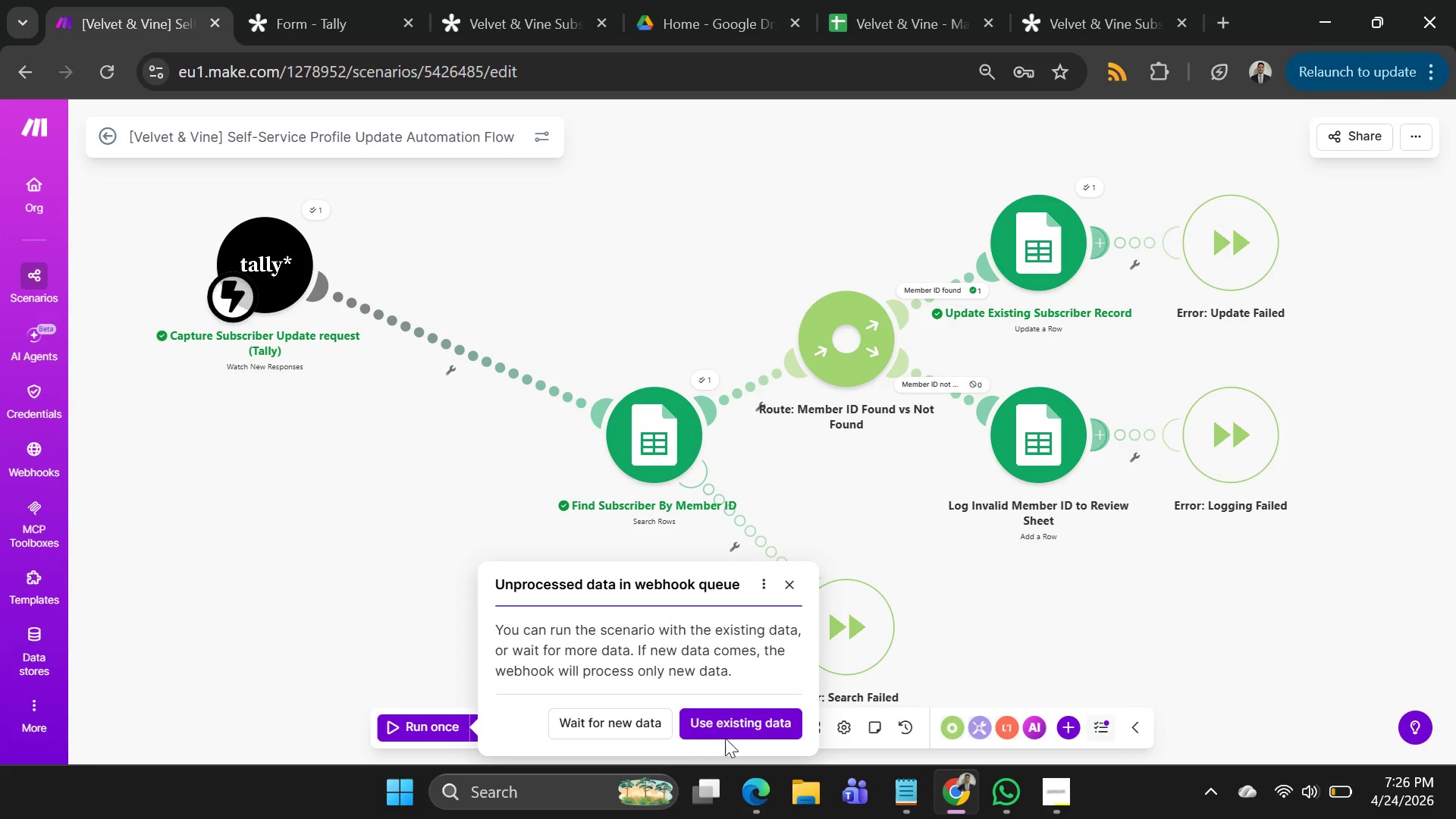 
left_click([732, 732])
 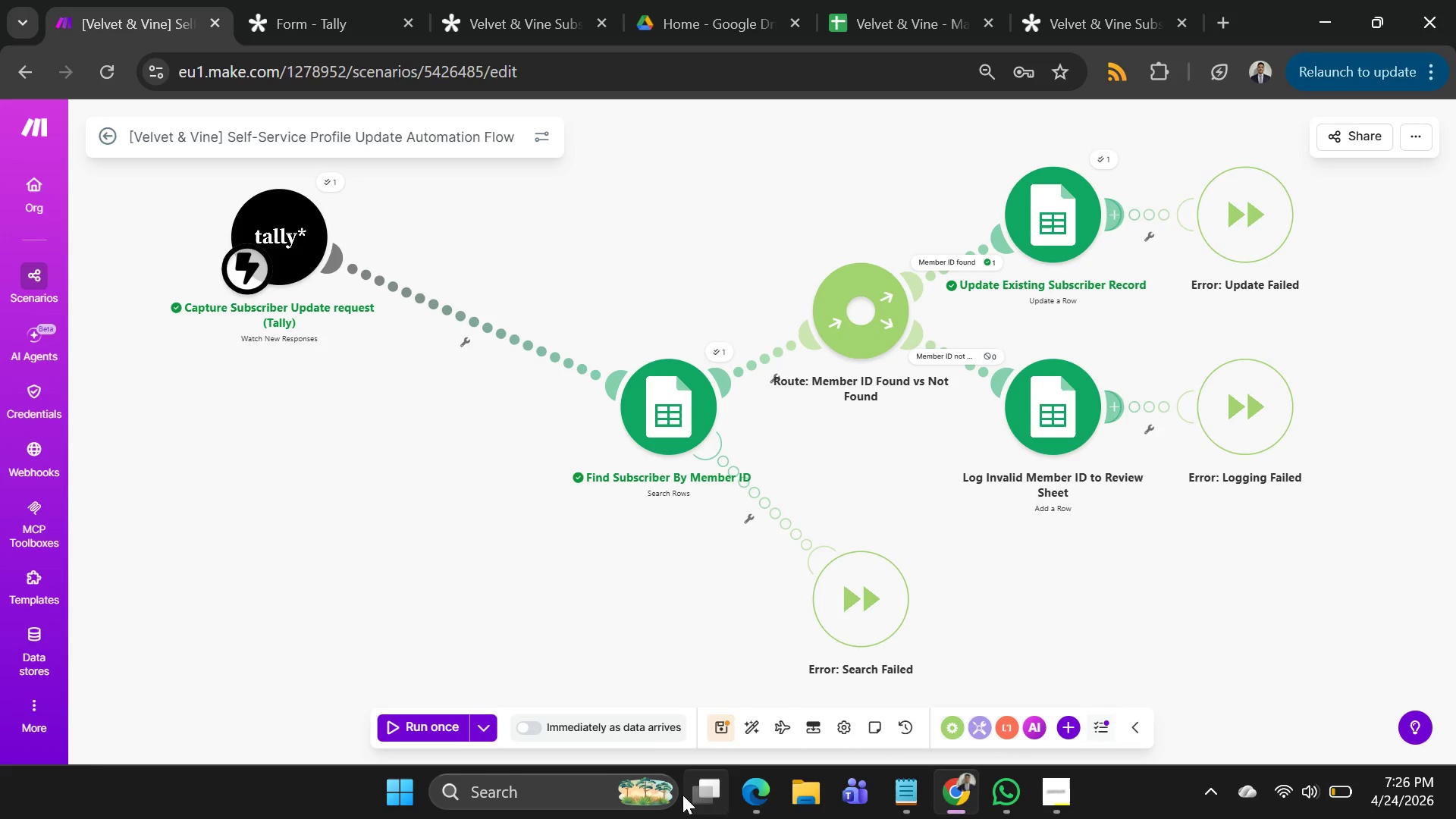 
wait(5.81)
 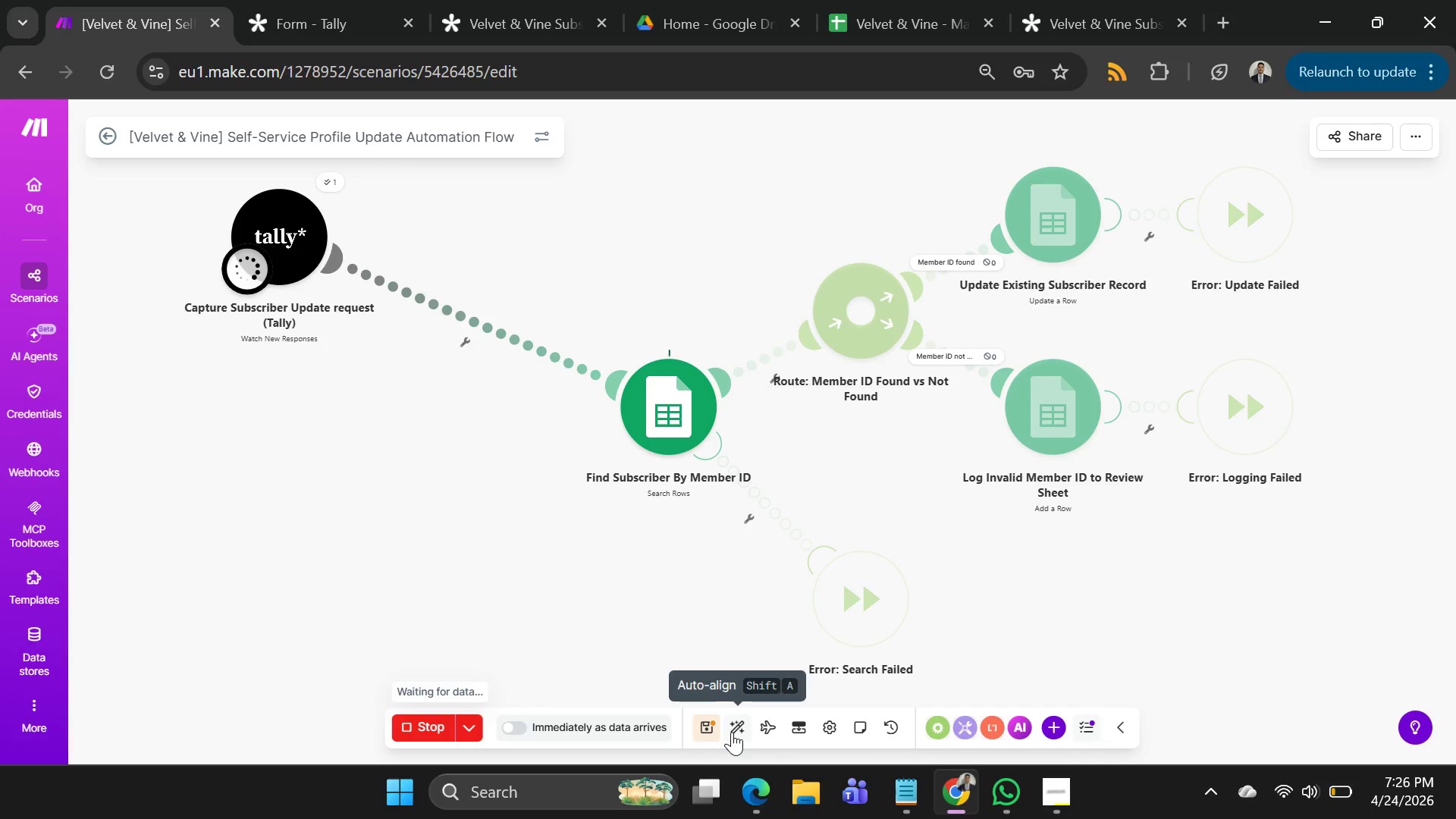 
left_click([447, 718])
 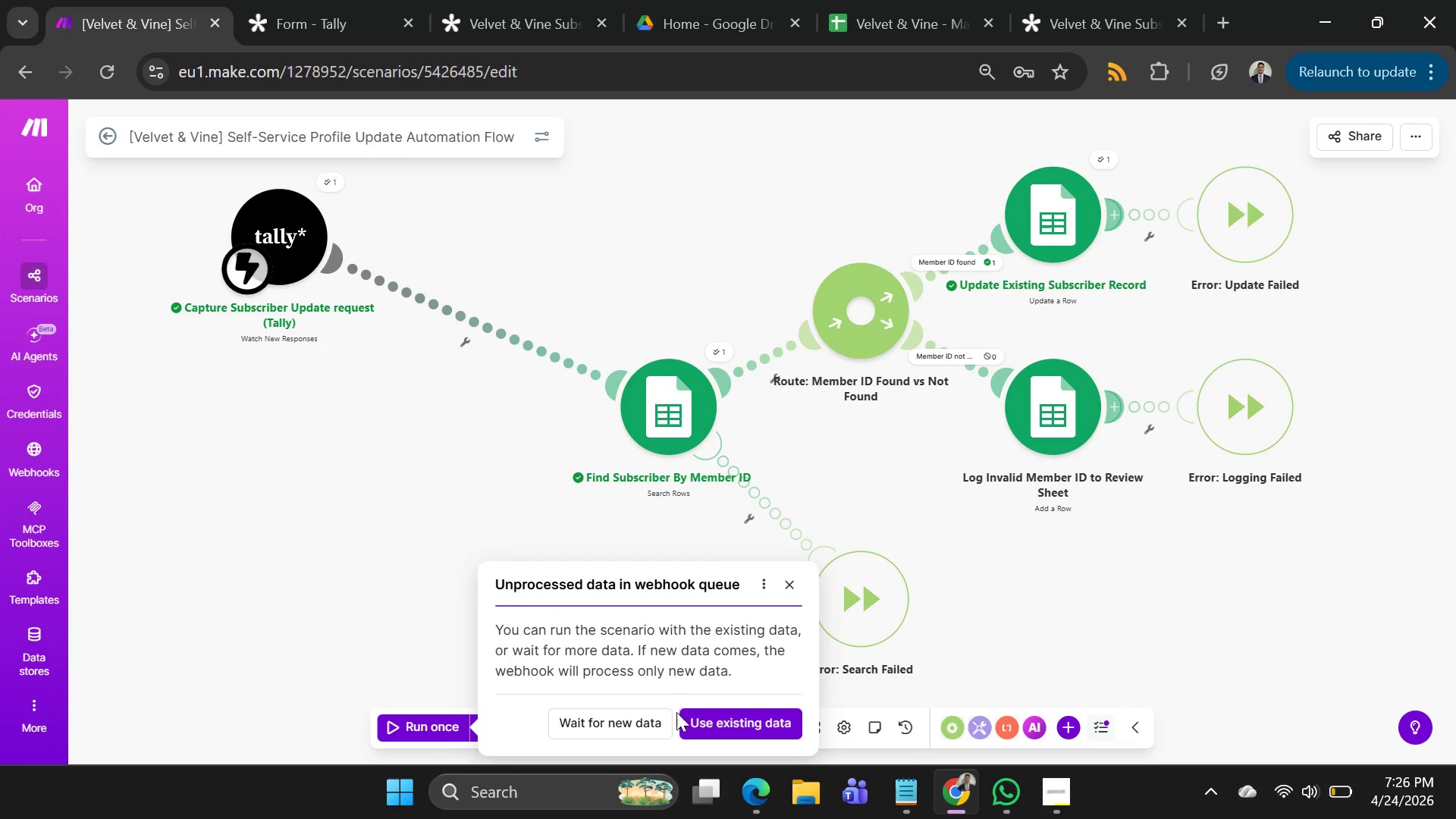 
left_click([679, 723])
 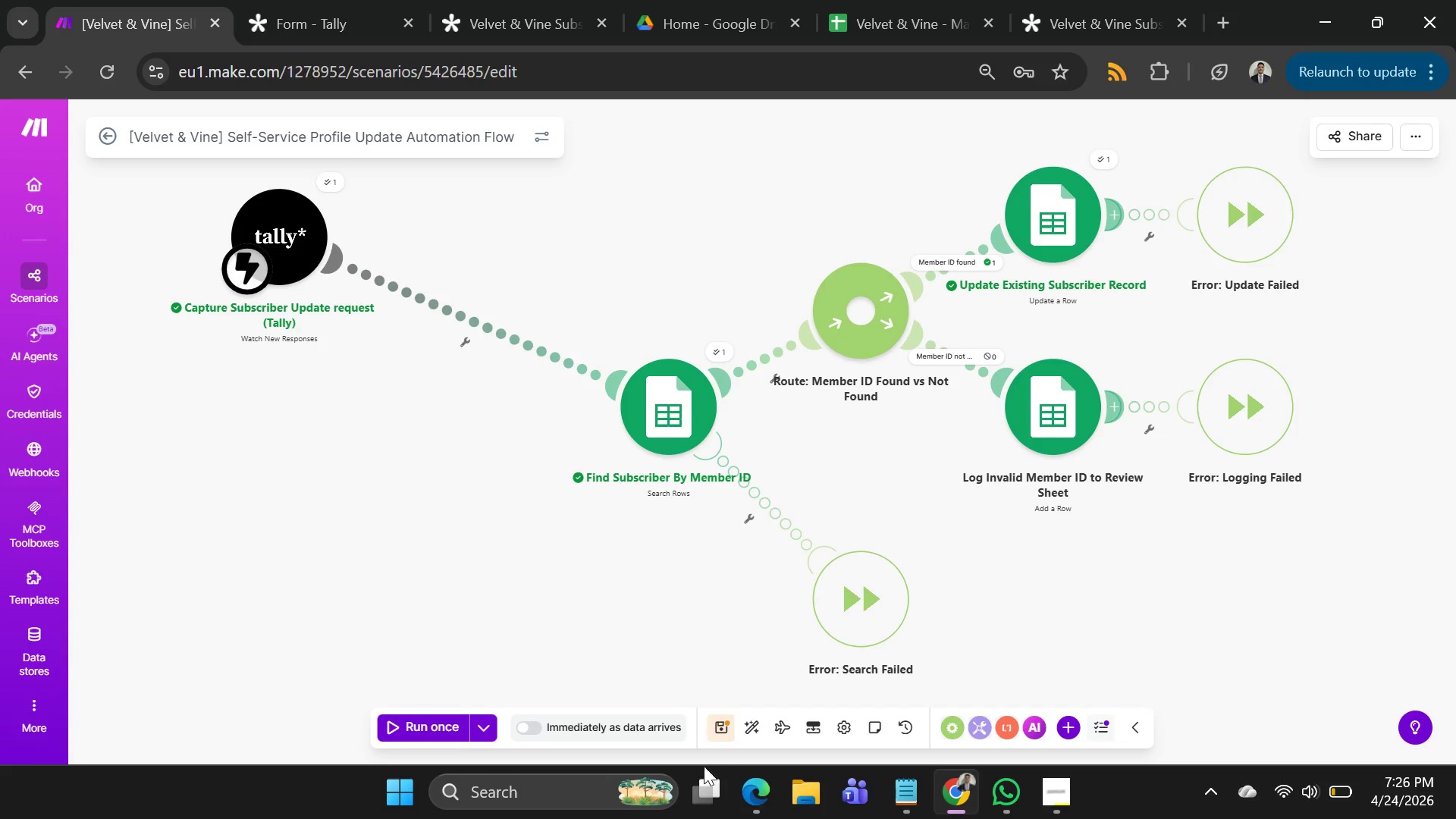 
wait(12.55)
 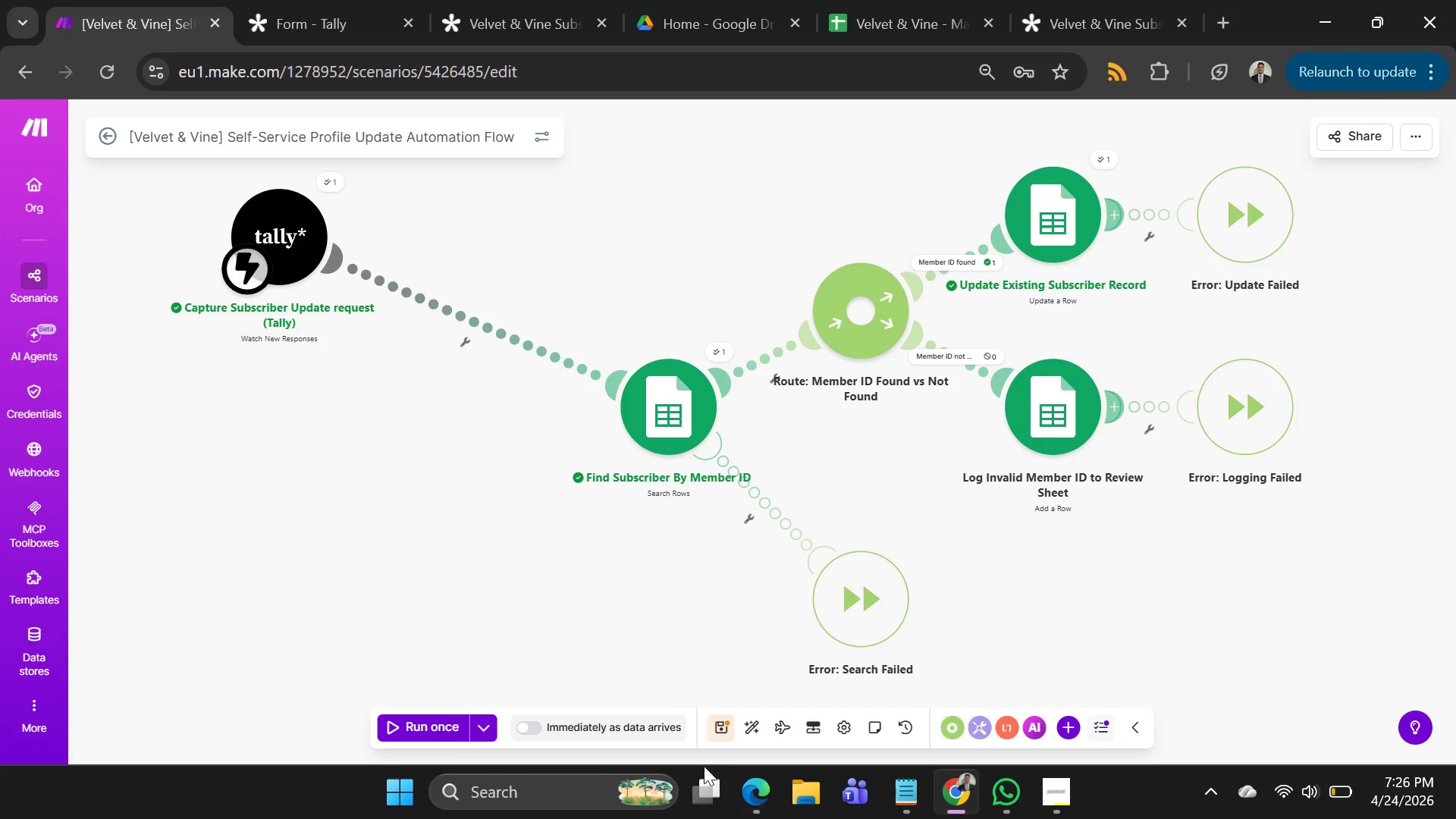 
left_click([421, 723])
 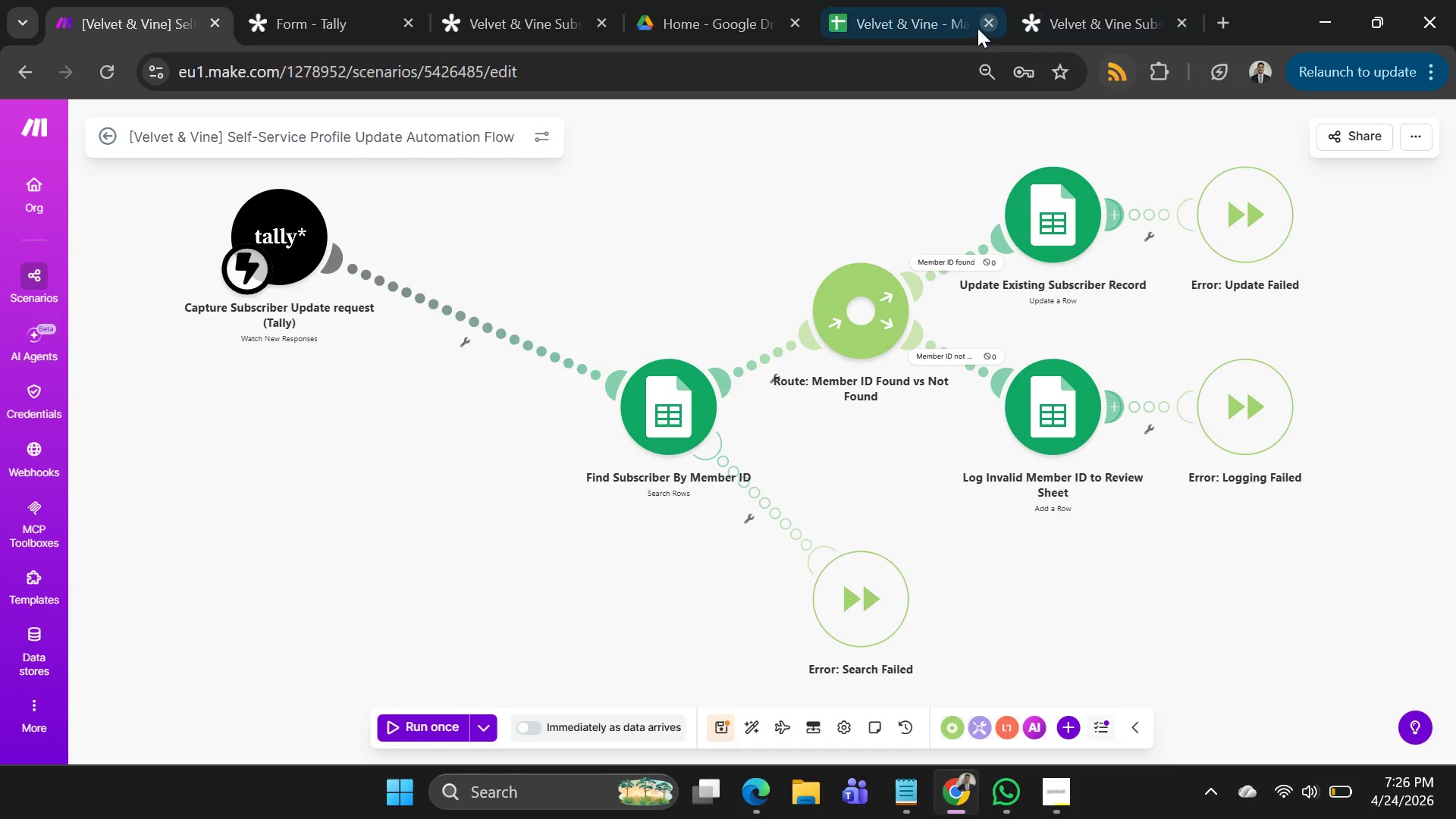 
left_click([924, 19])
 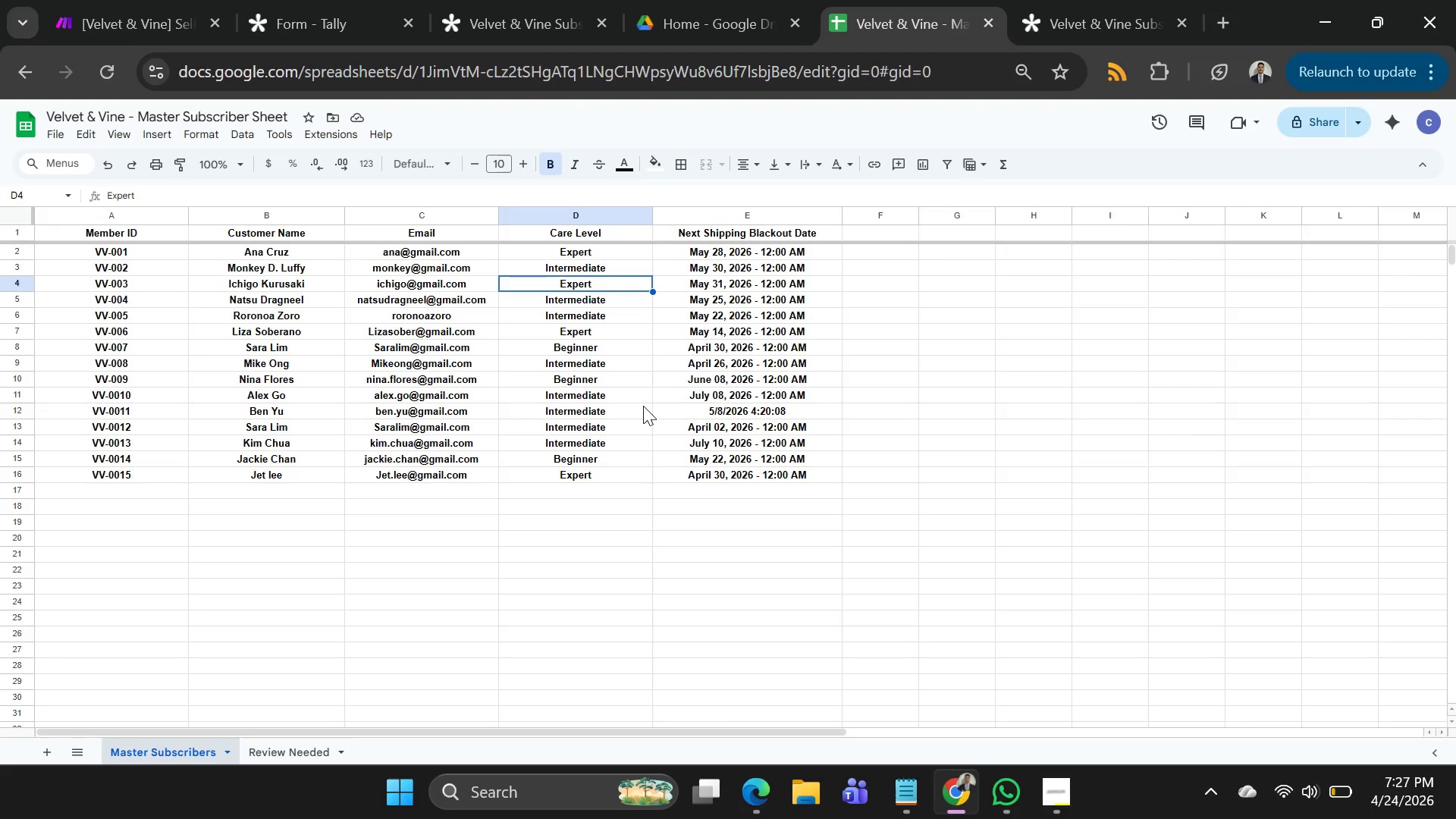 
left_click([632, 406])
 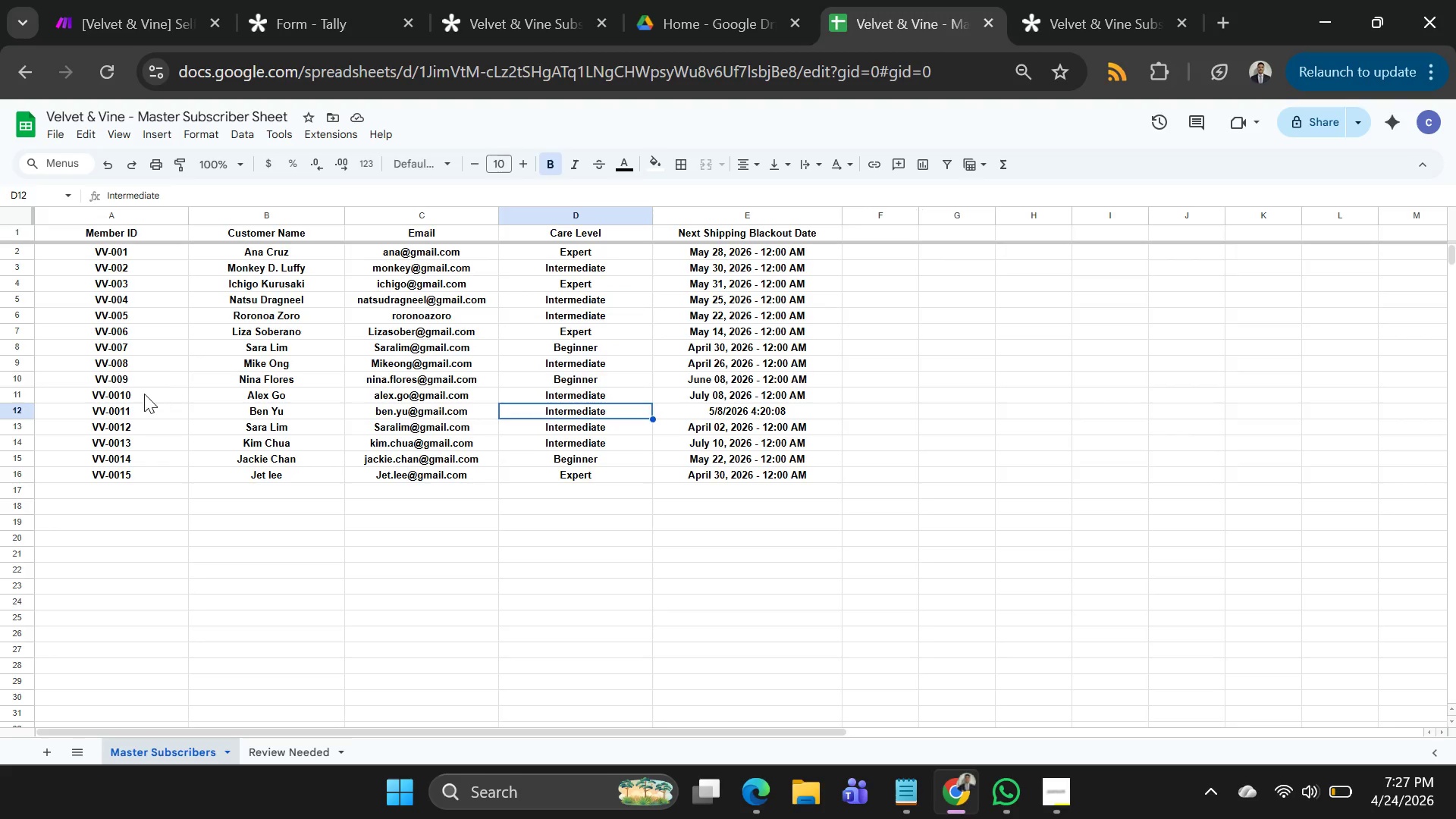 
left_click([144, 394])
 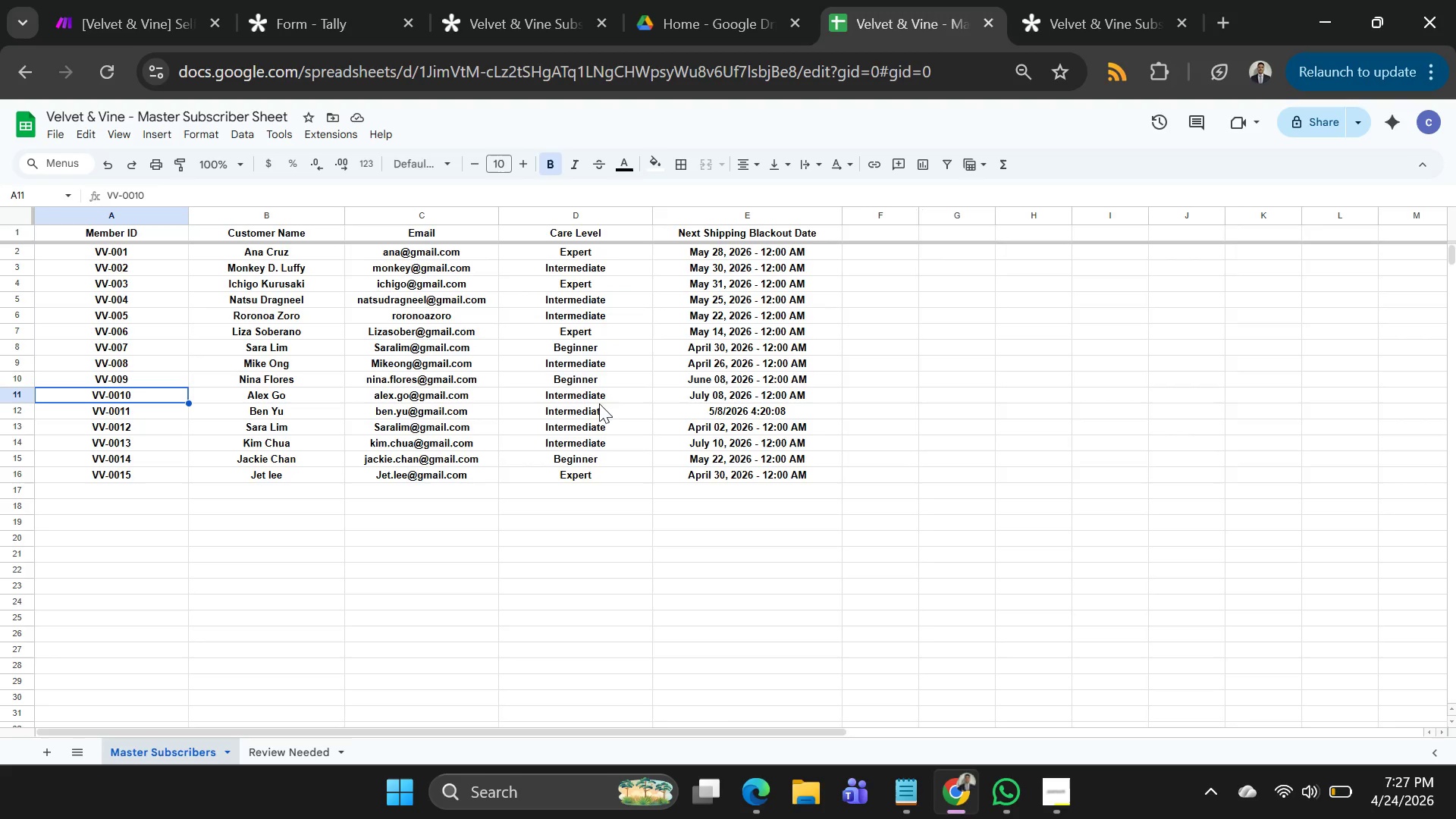 
left_click([585, 412])
 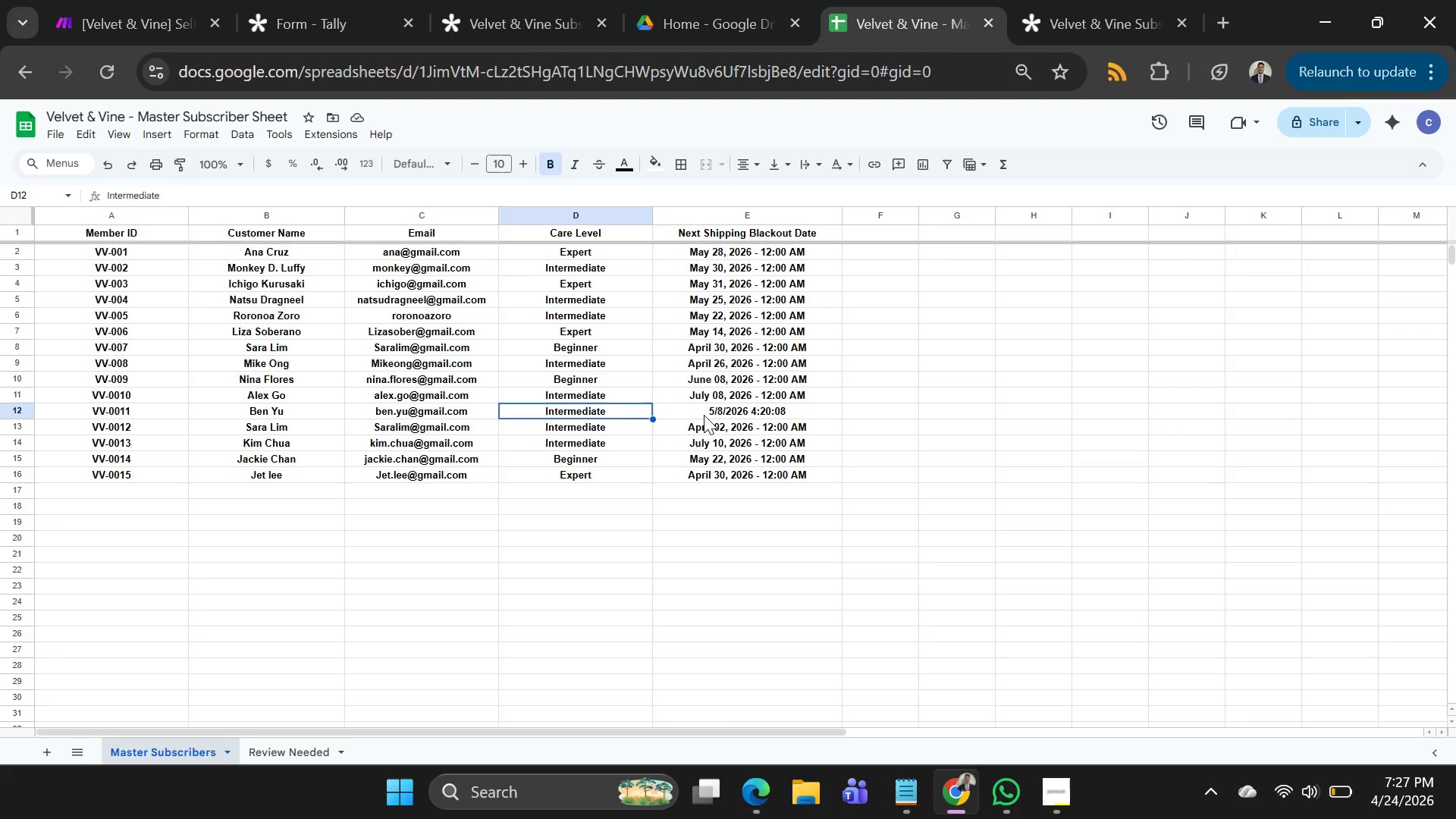 
left_click([704, 415])
 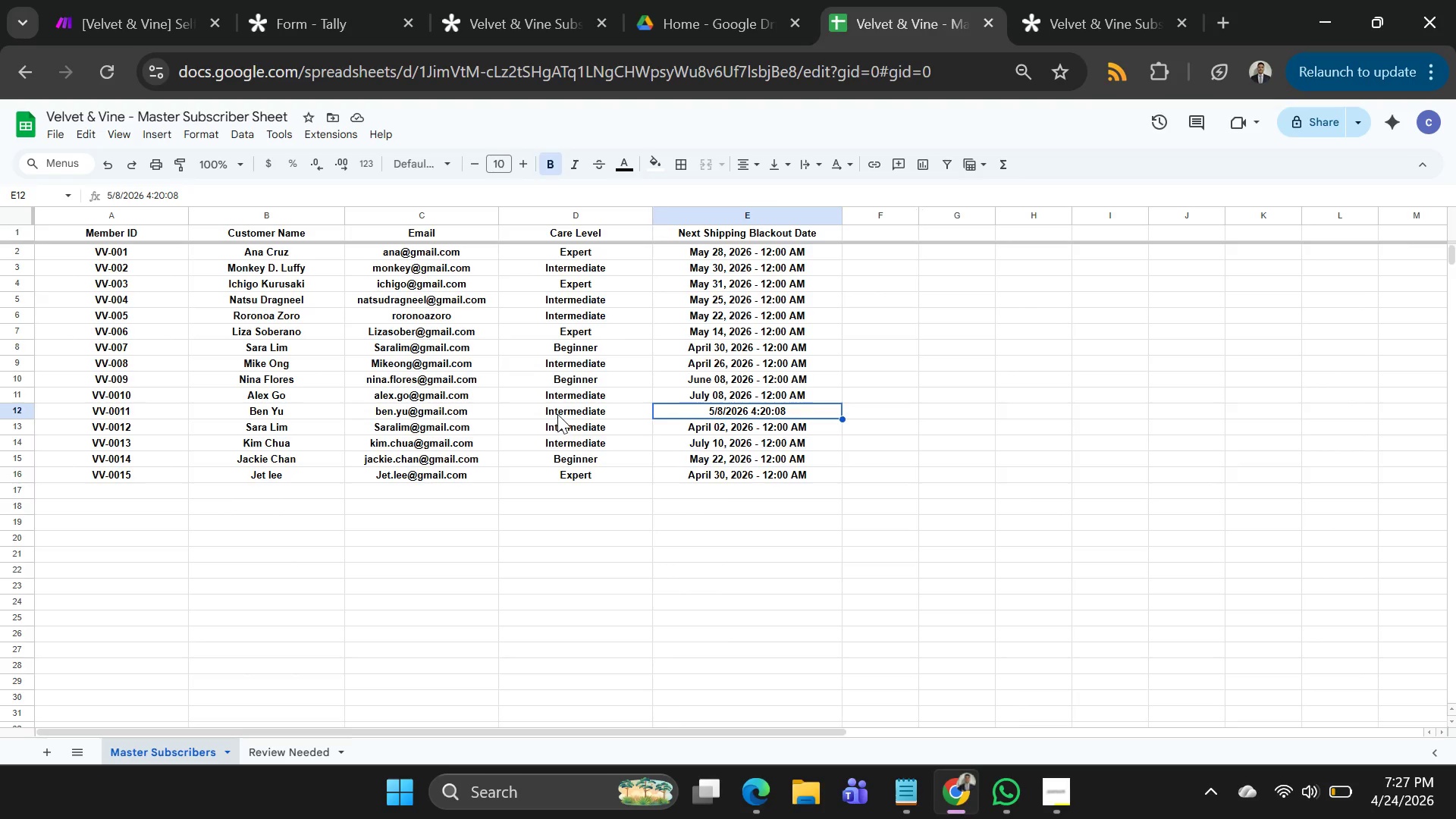 
left_click([557, 414])
 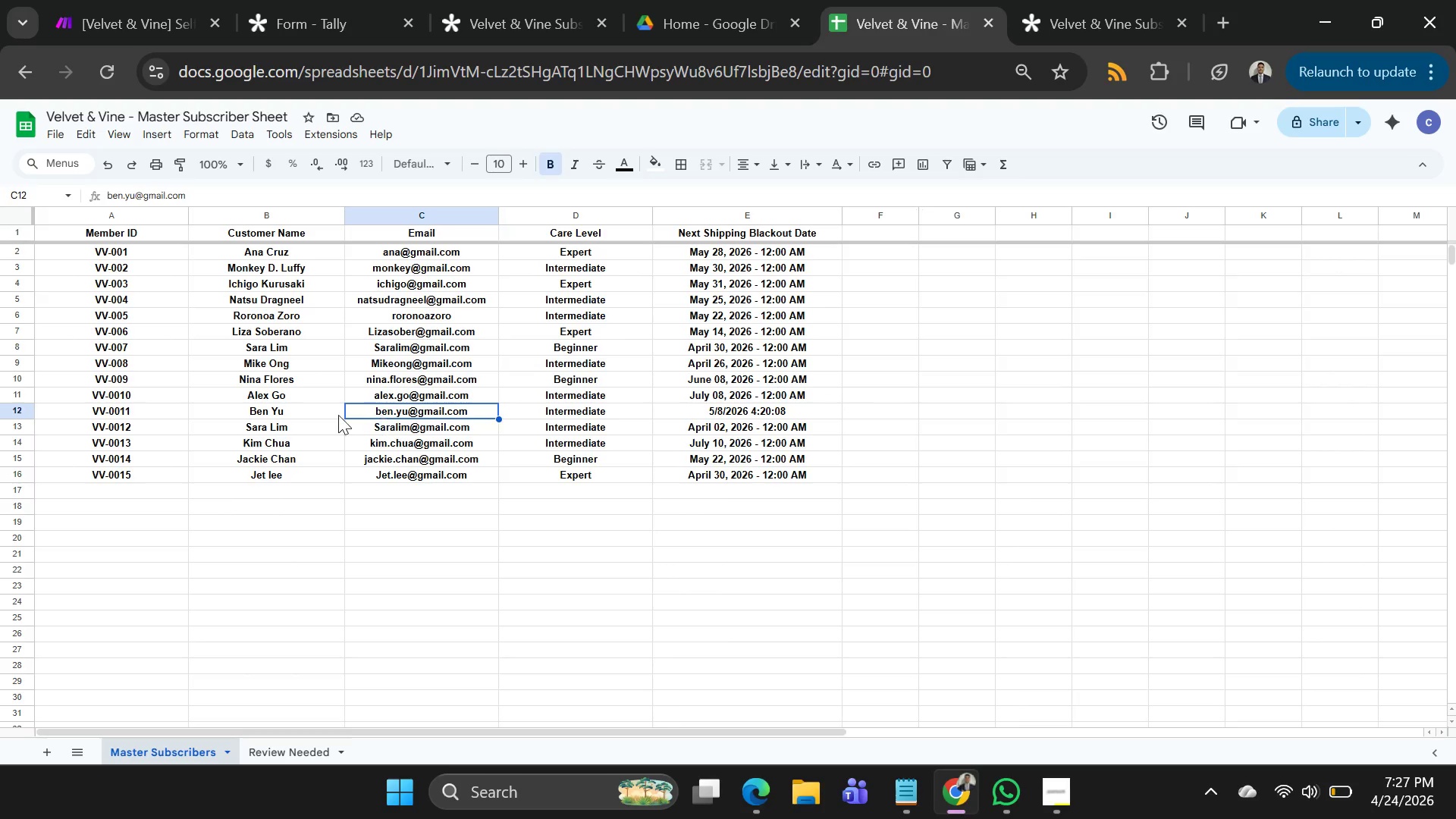 
left_click([286, 408])
 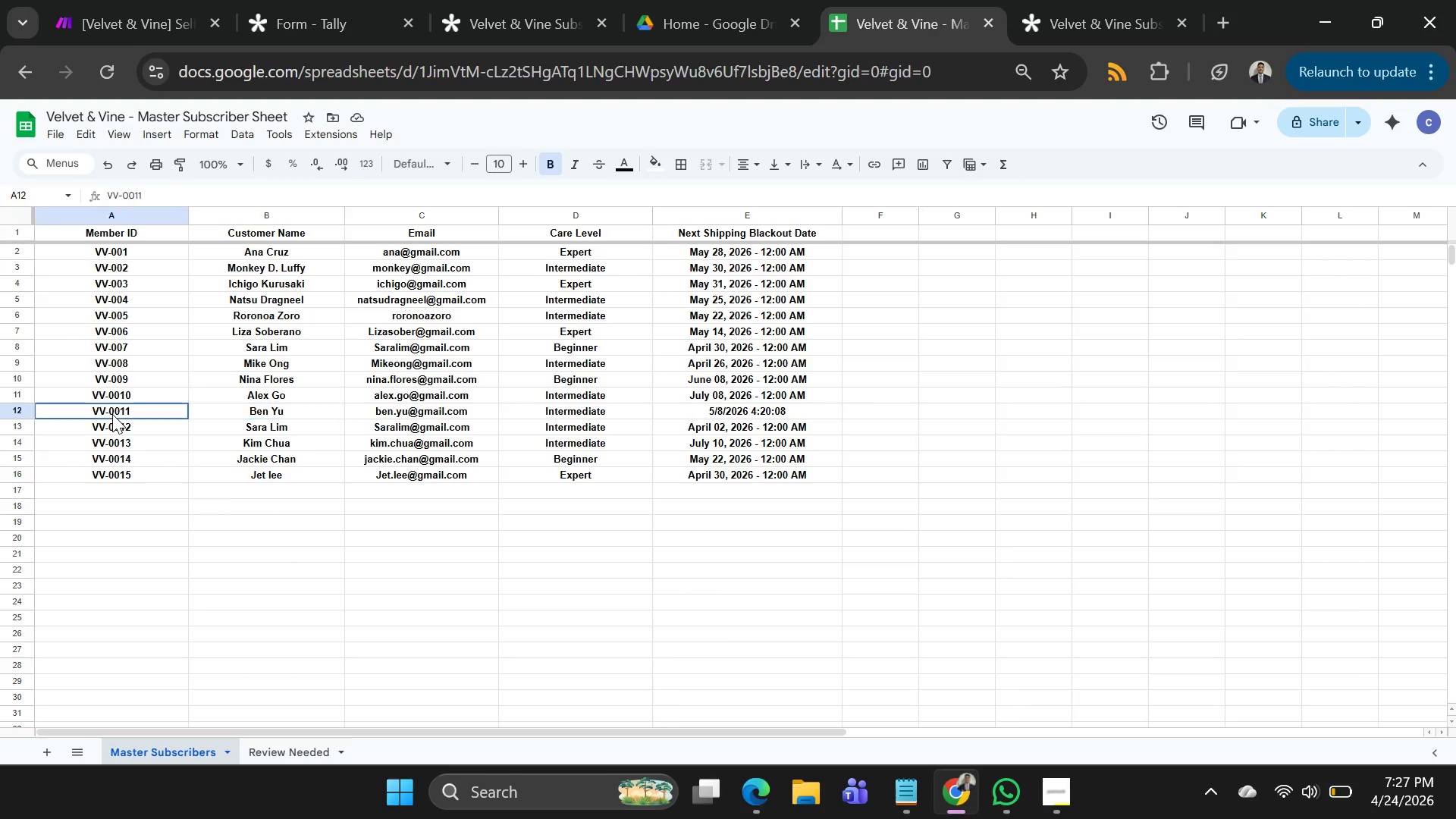 
left_click([112, 414])
 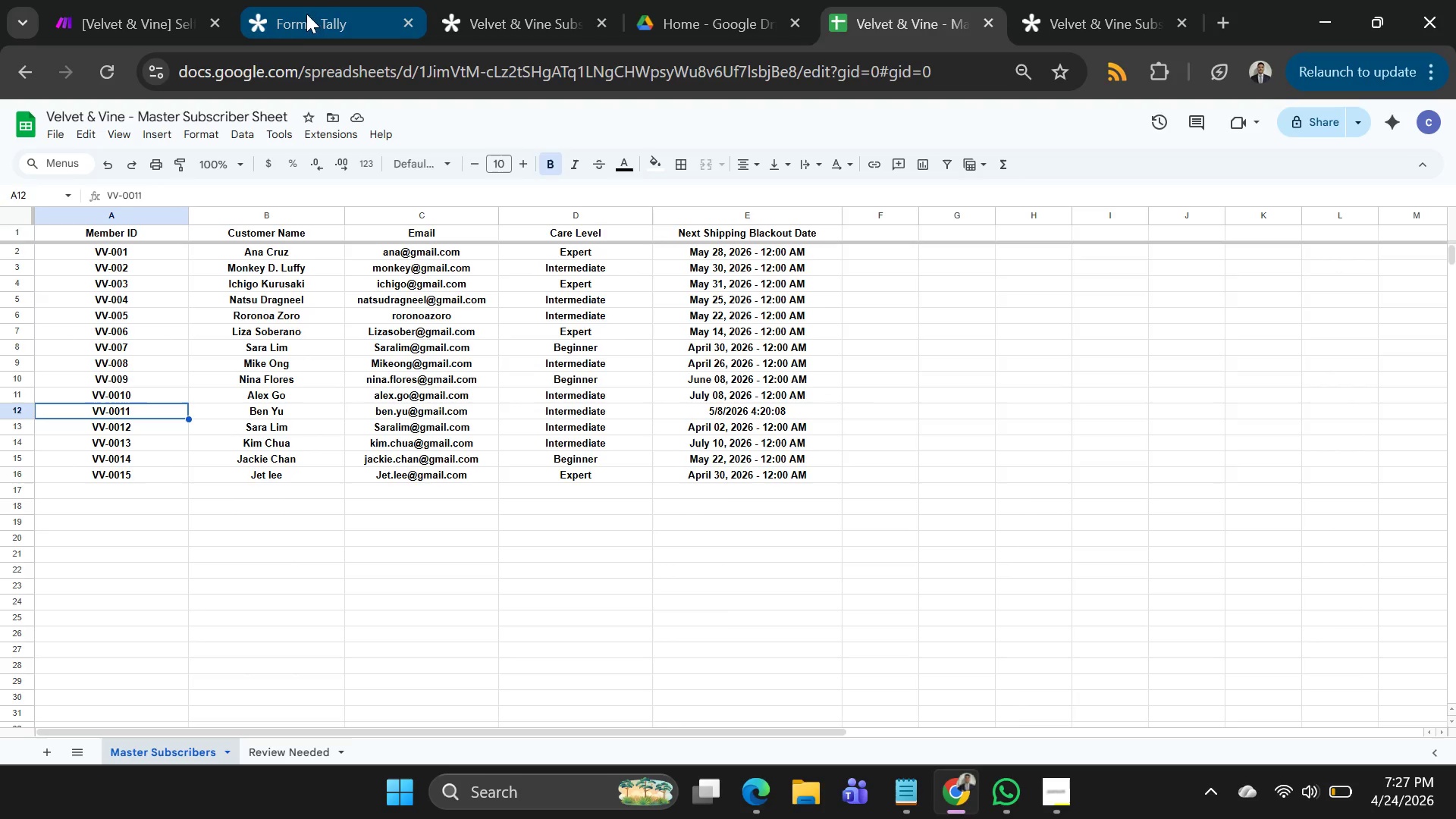 
left_click([325, 1])
 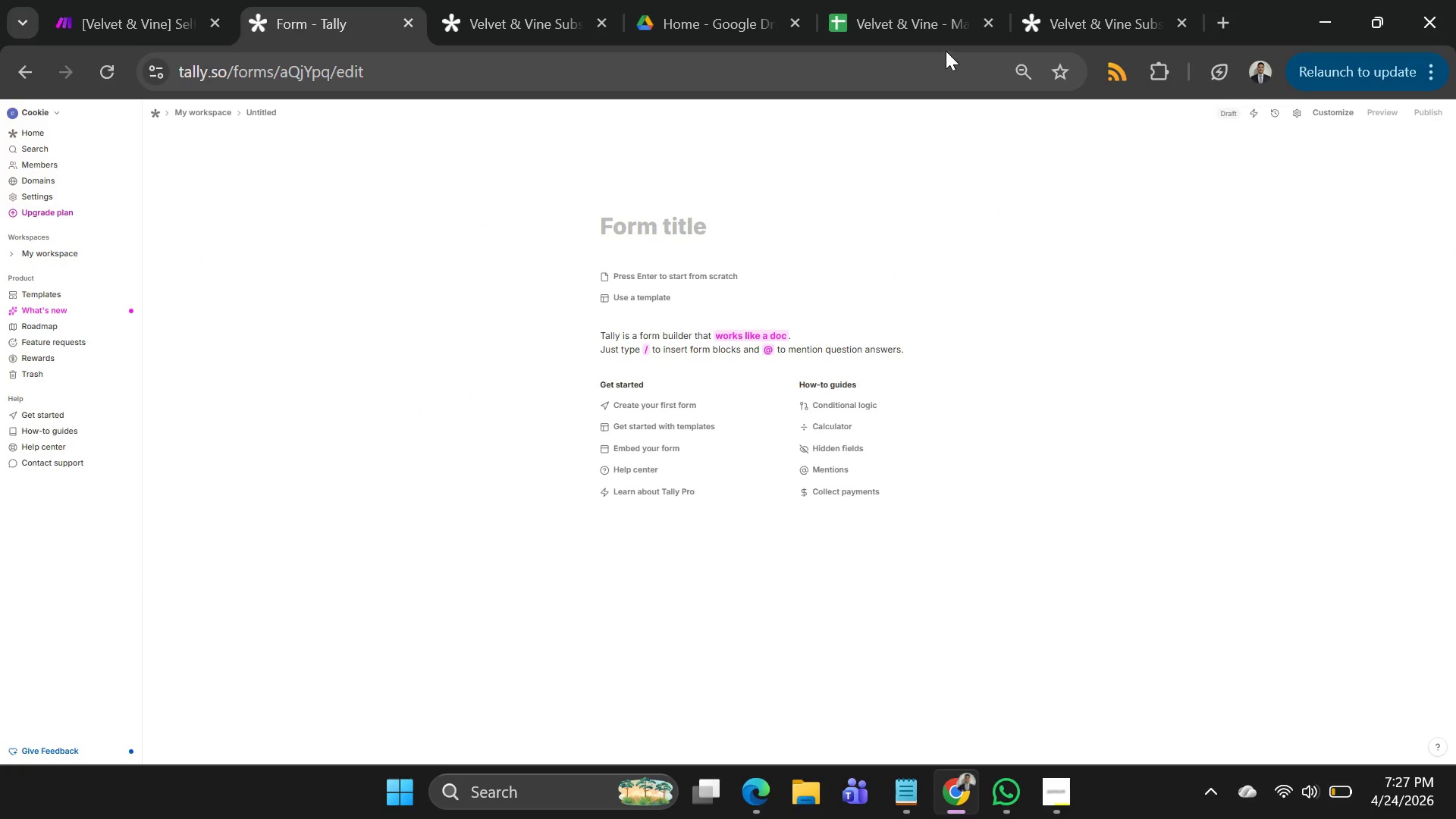 
left_click([1052, 14])
 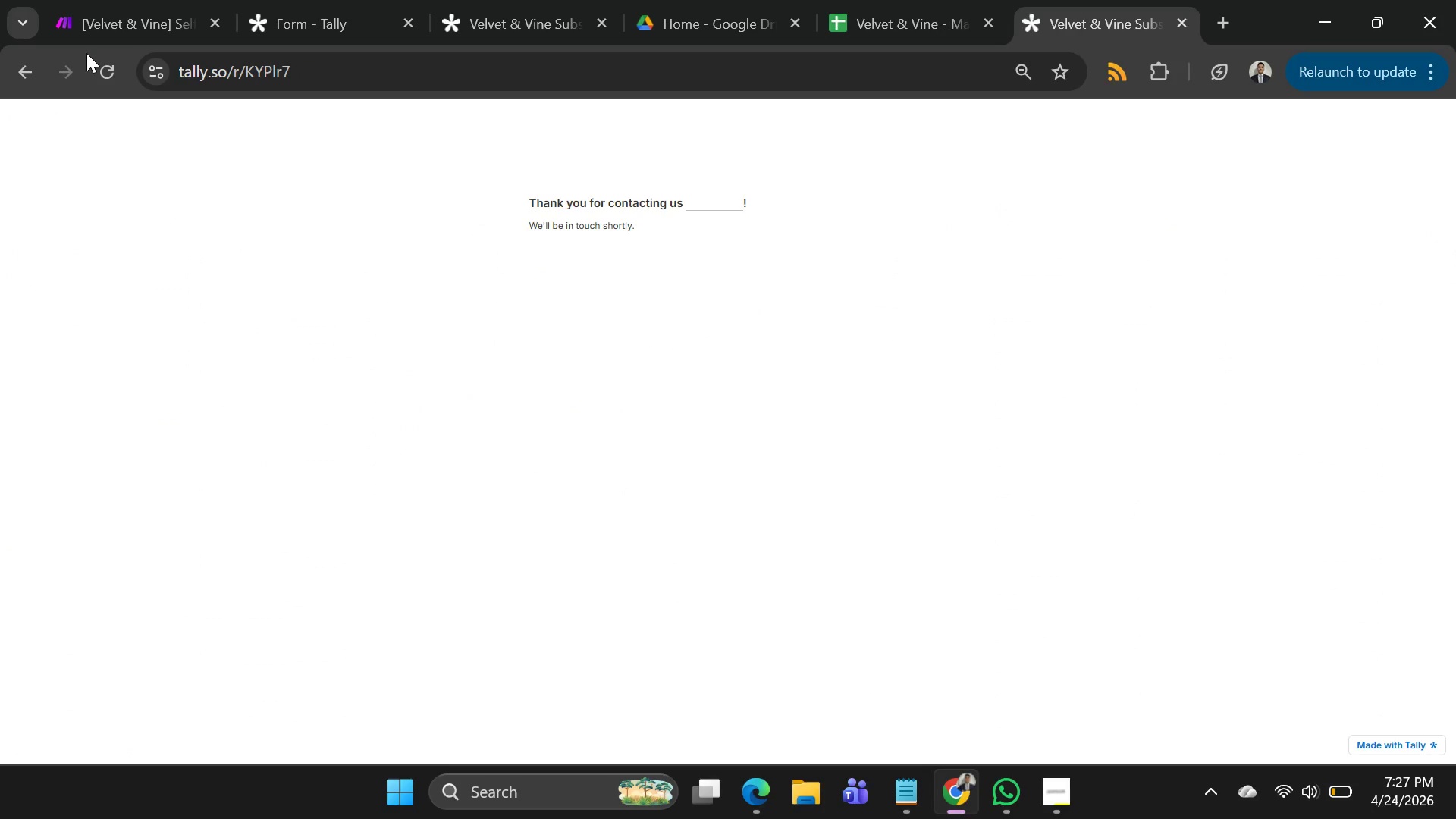 
left_click([111, 74])
 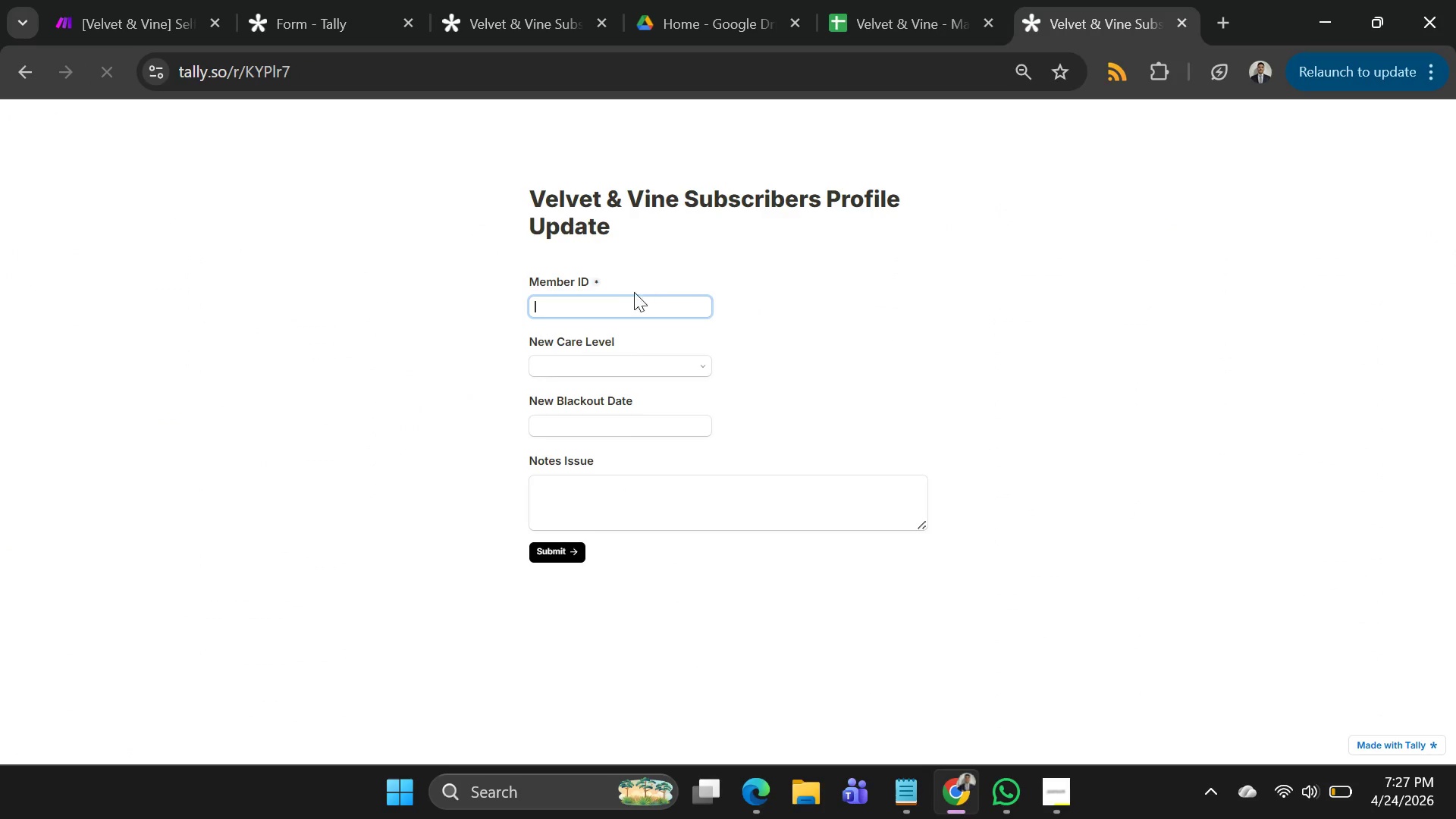 
left_click([626, 306])
 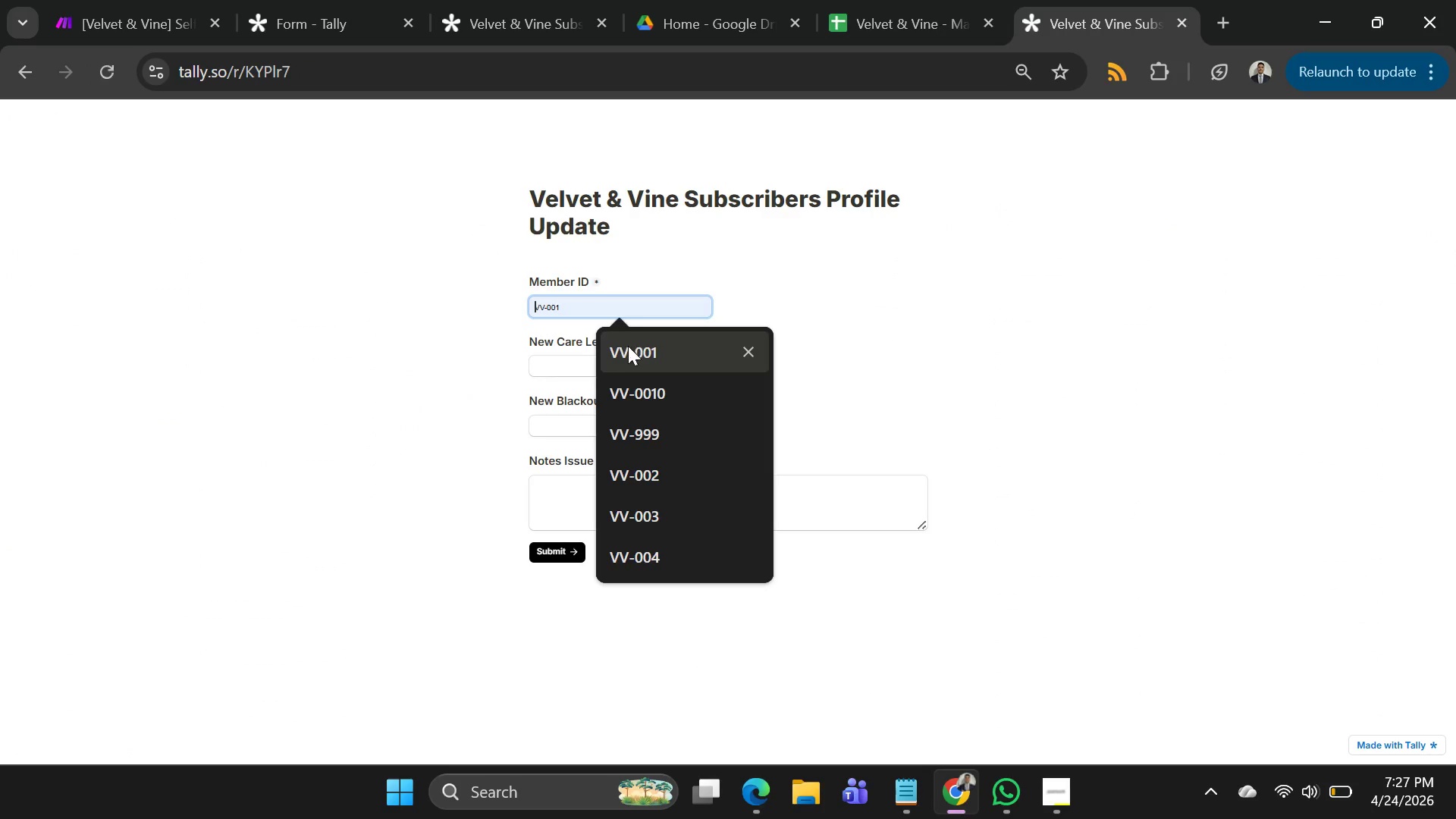 
left_click([629, 347])
 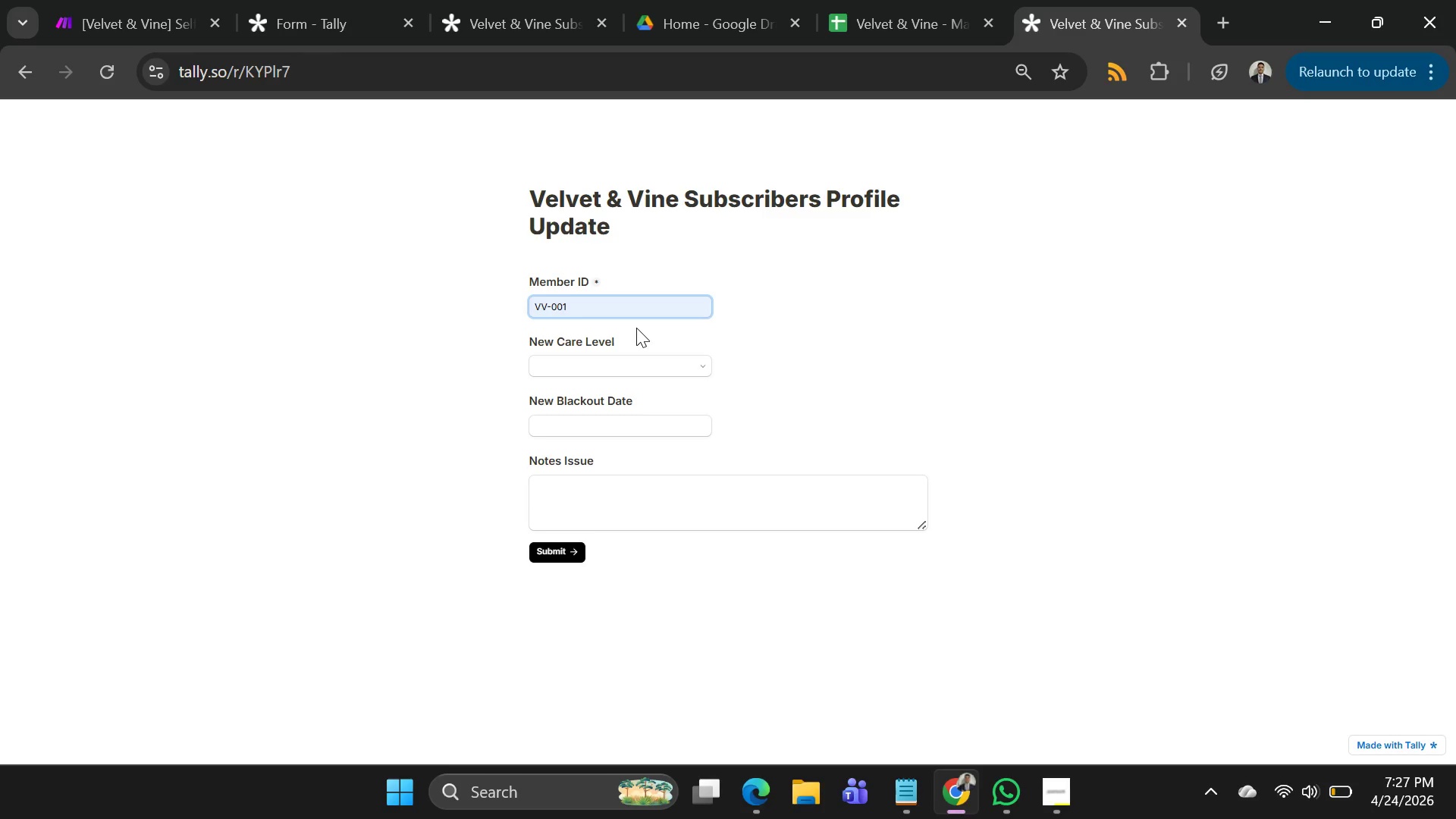 
key(1)
 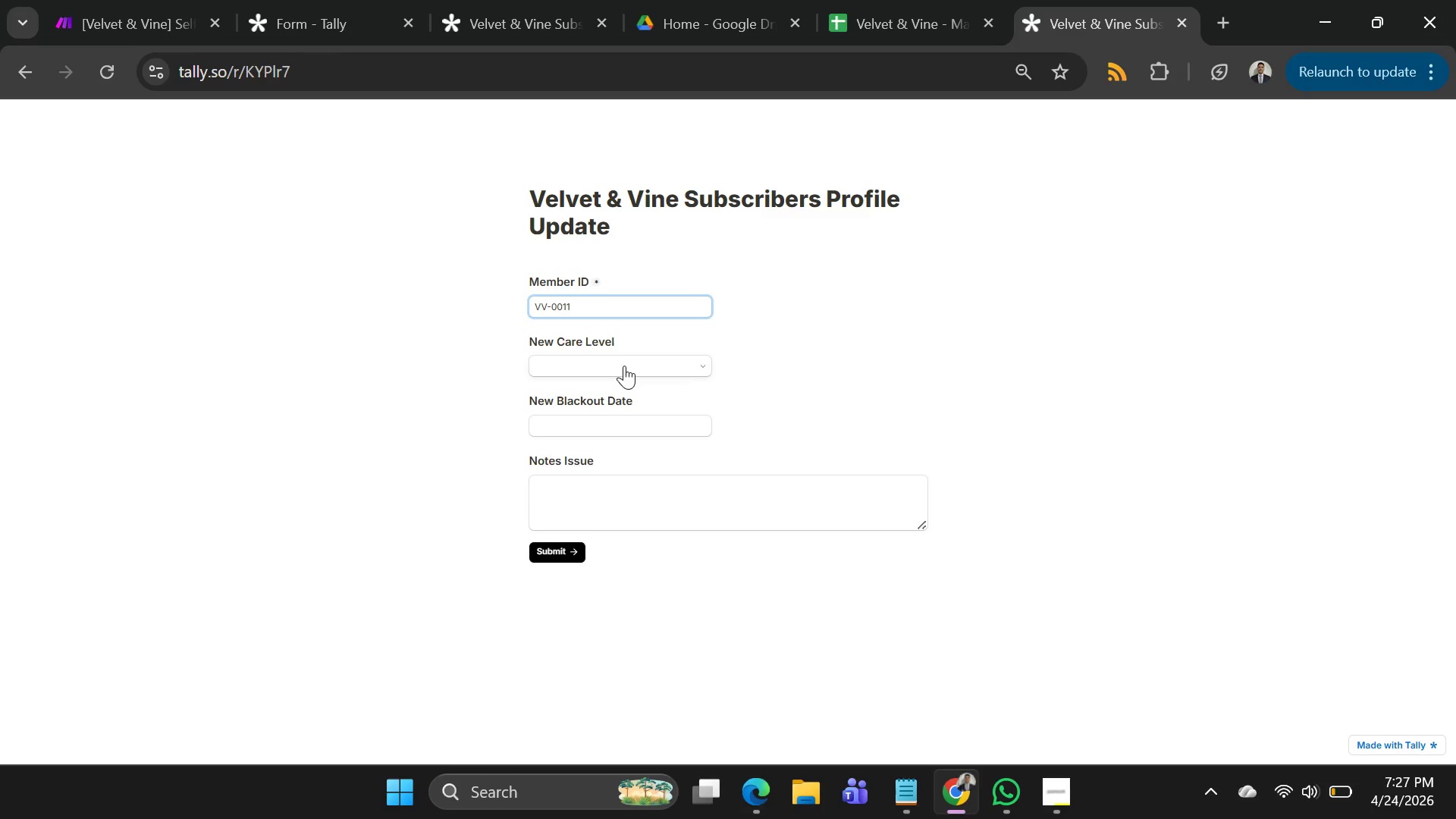 
left_click([624, 366])
 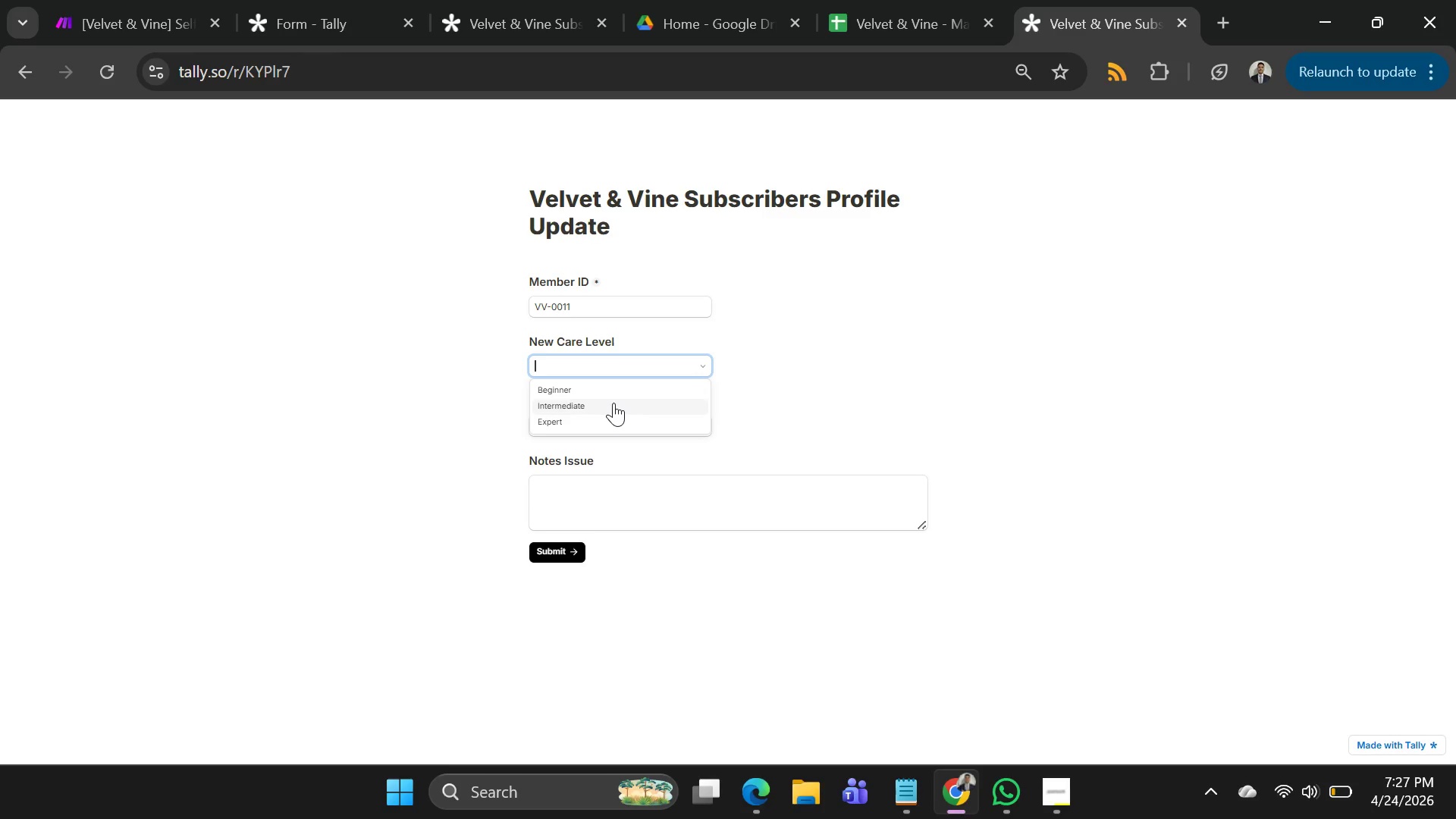 
left_click([613, 403])
 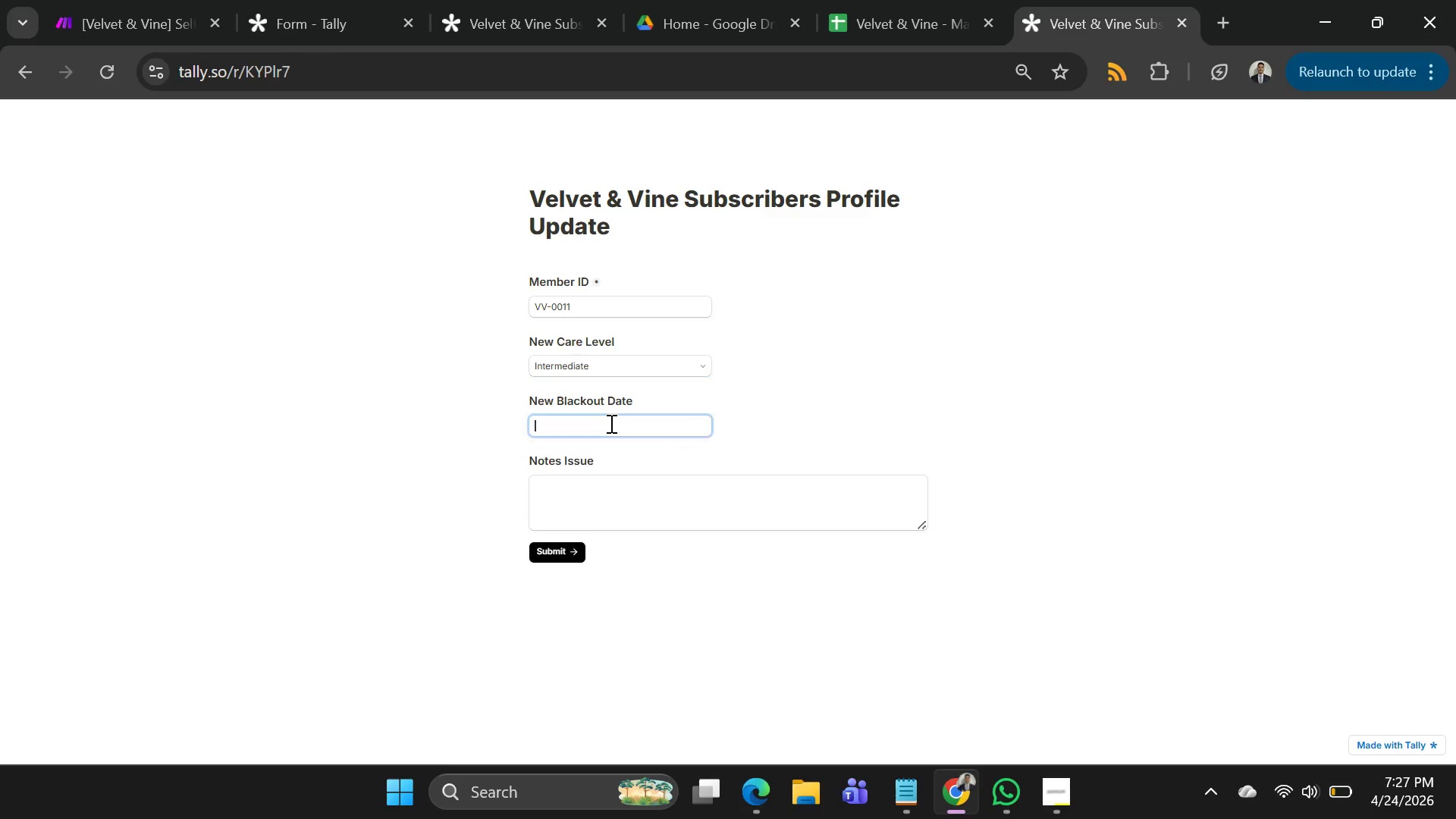 
left_click([610, 423])
 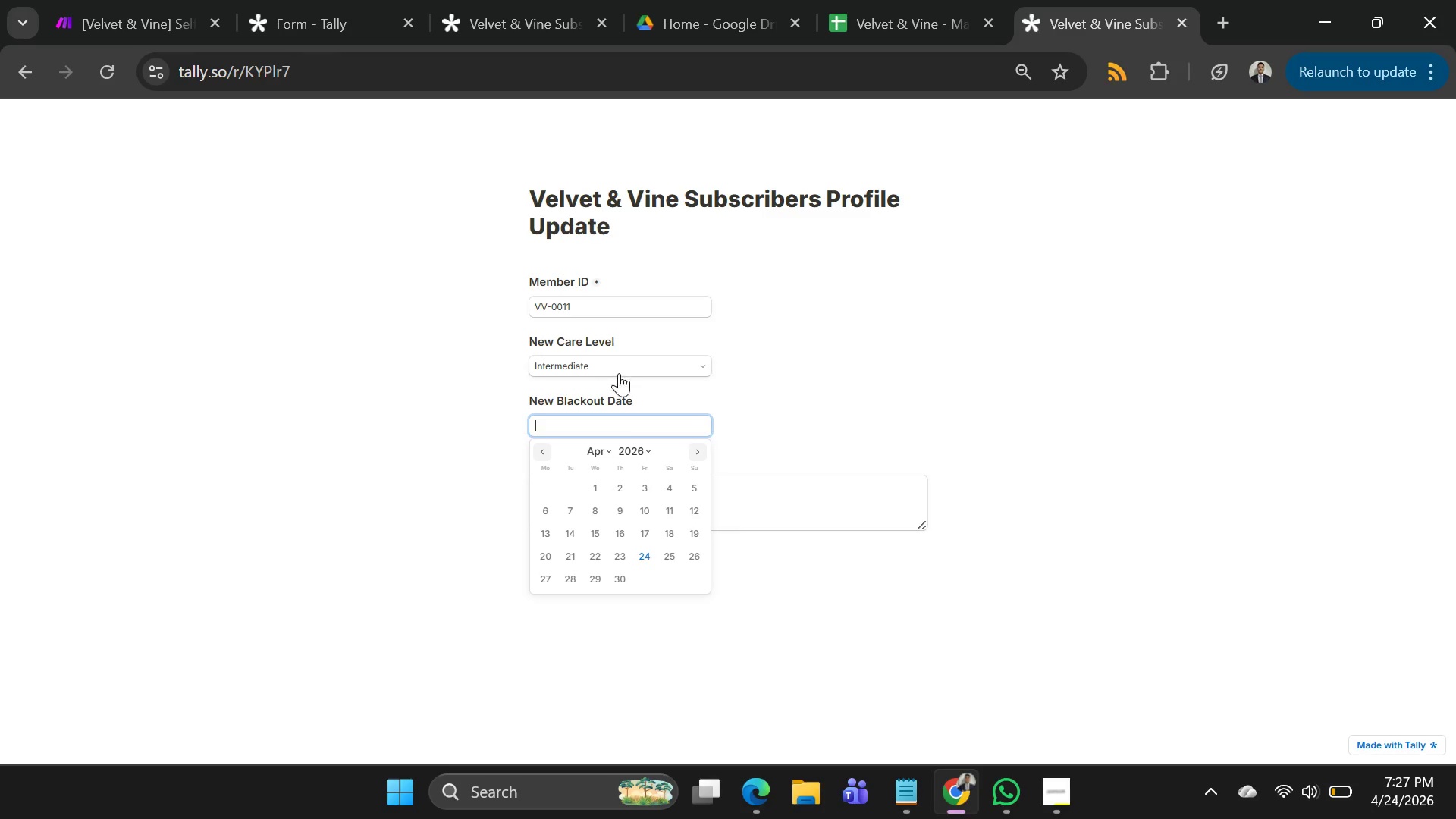 
left_click([620, 366])
 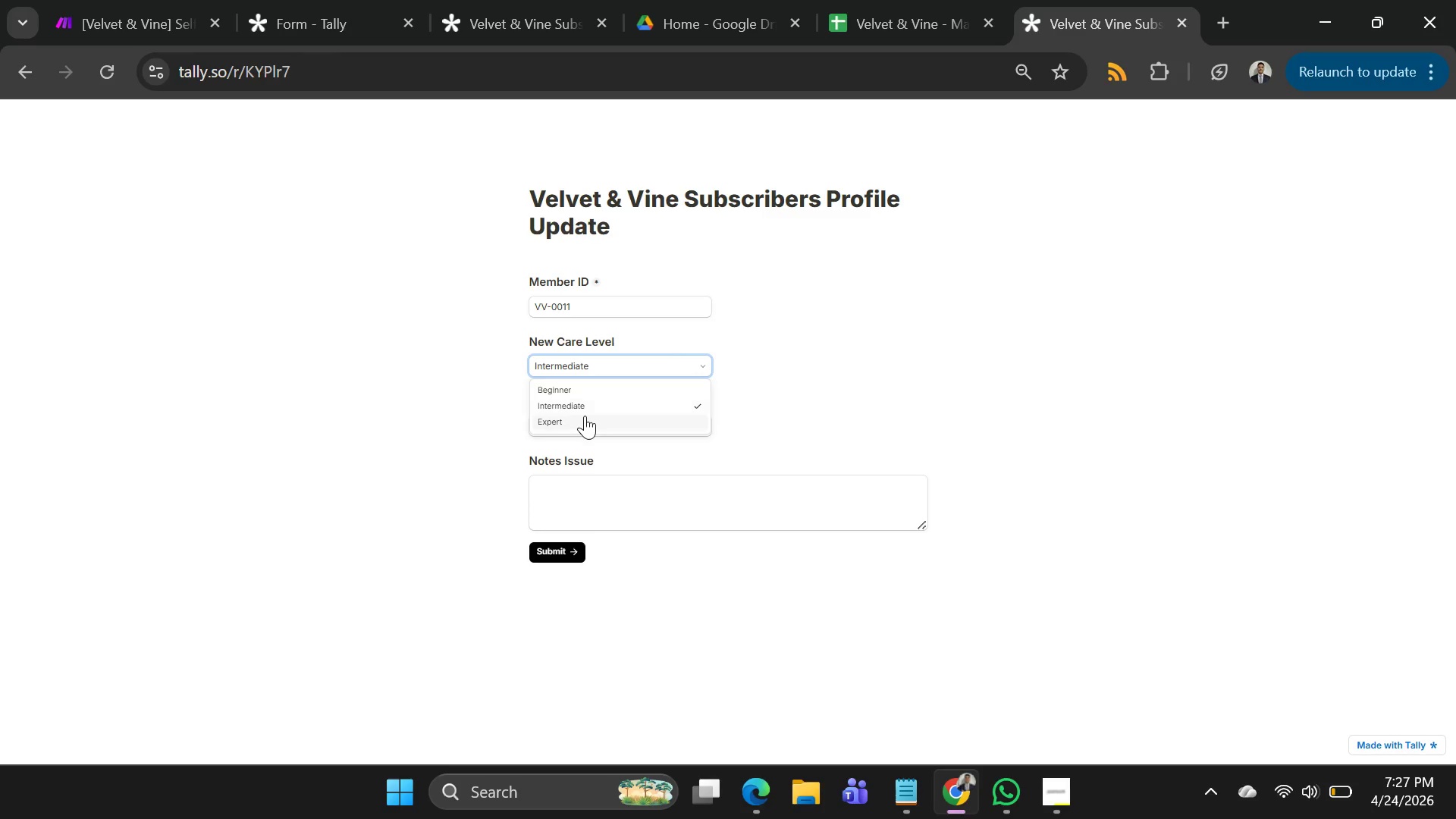 
left_click([585, 416])
 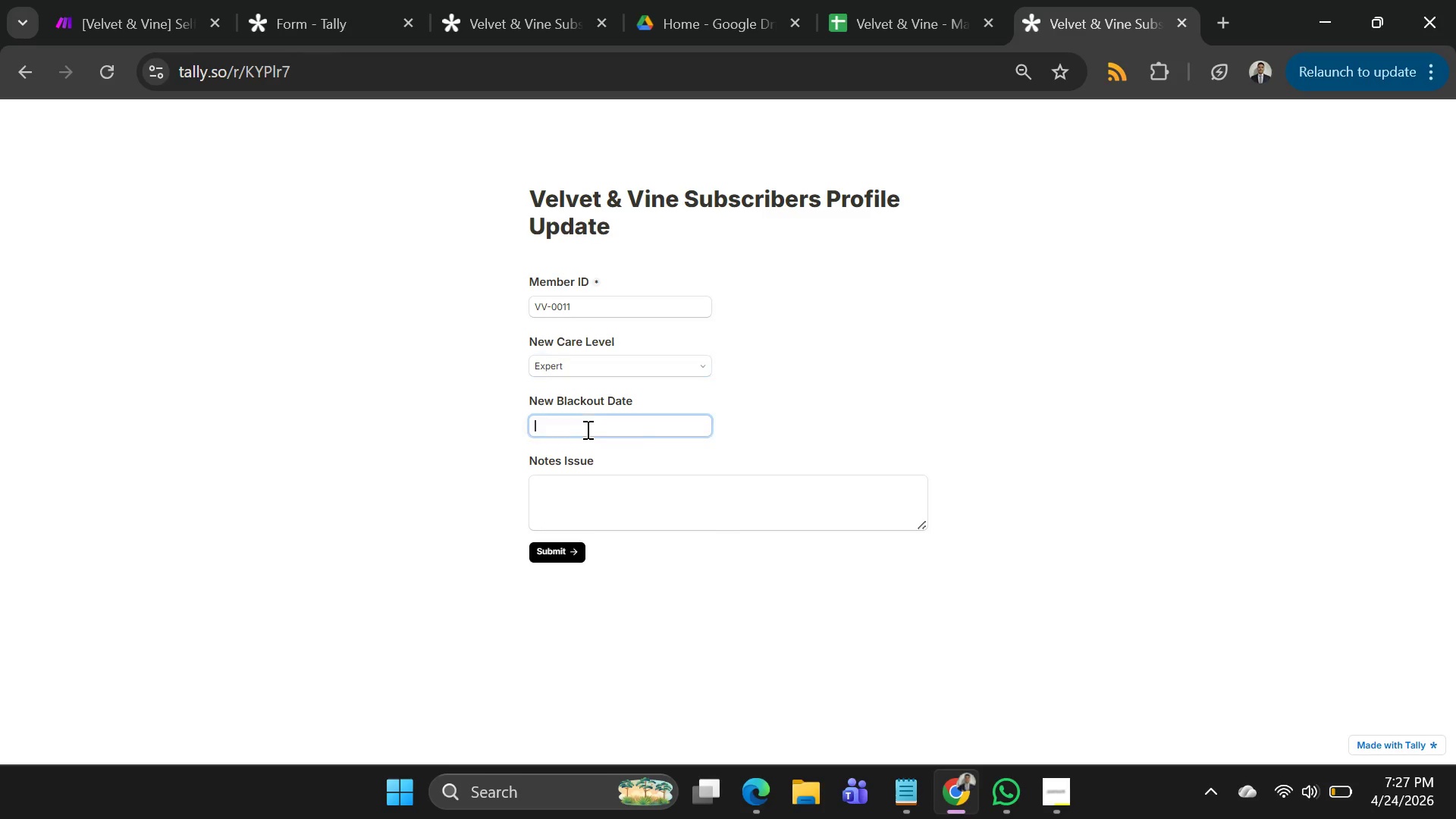 
left_click([586, 429])
 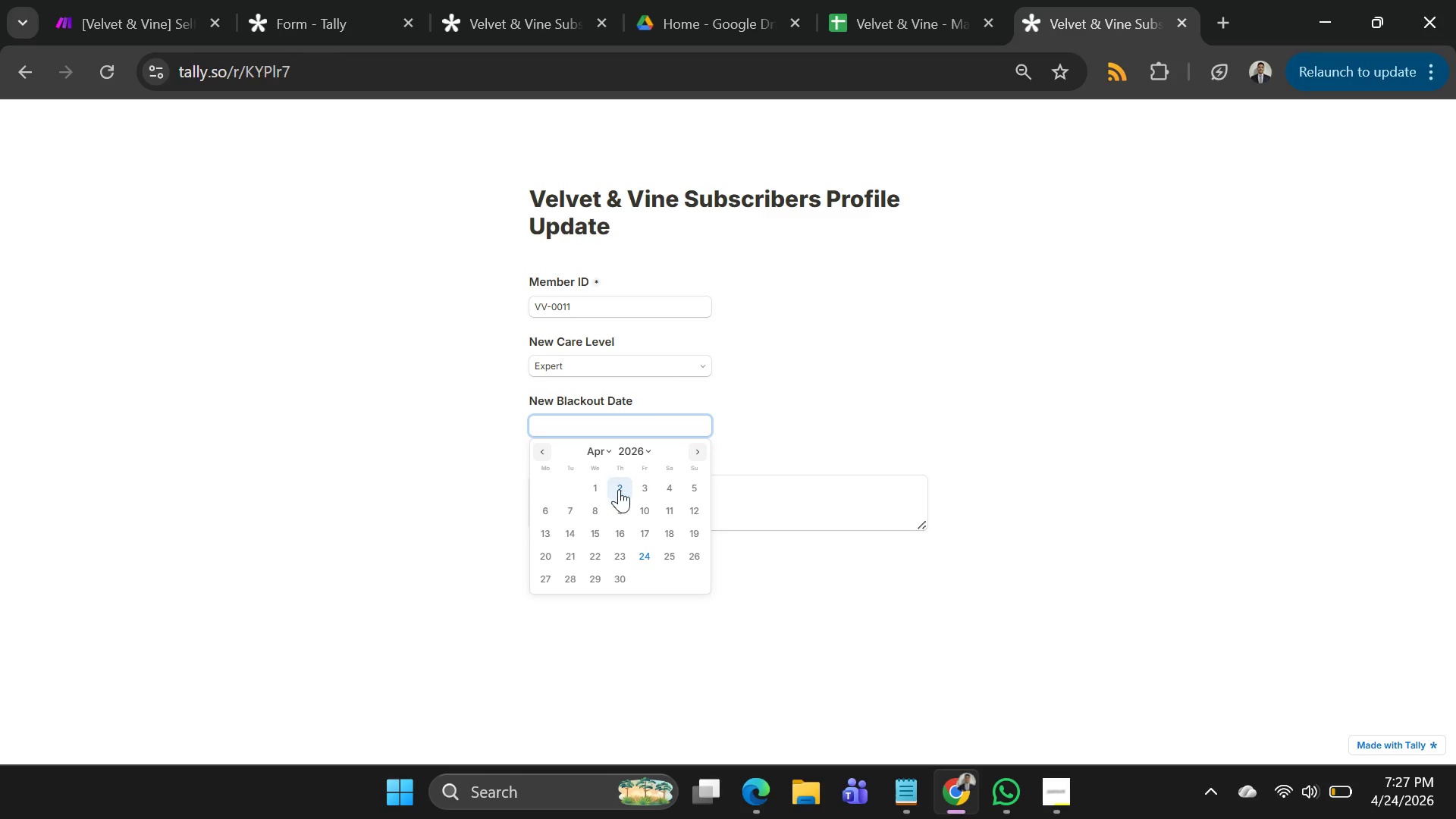 
left_click([619, 489])
 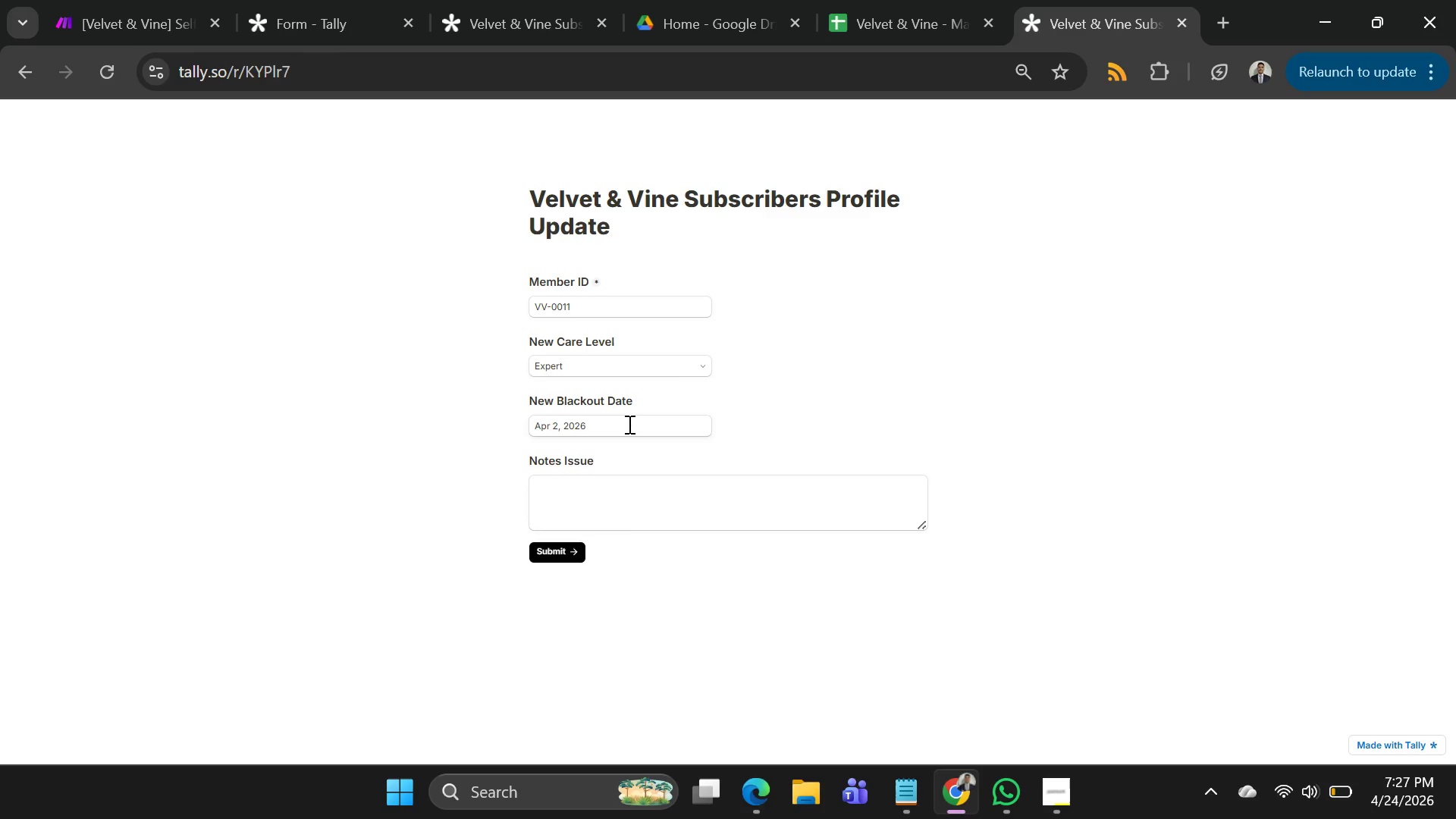 
left_click_drag(start_coordinate=[628, 424], to_coordinate=[342, 431])
 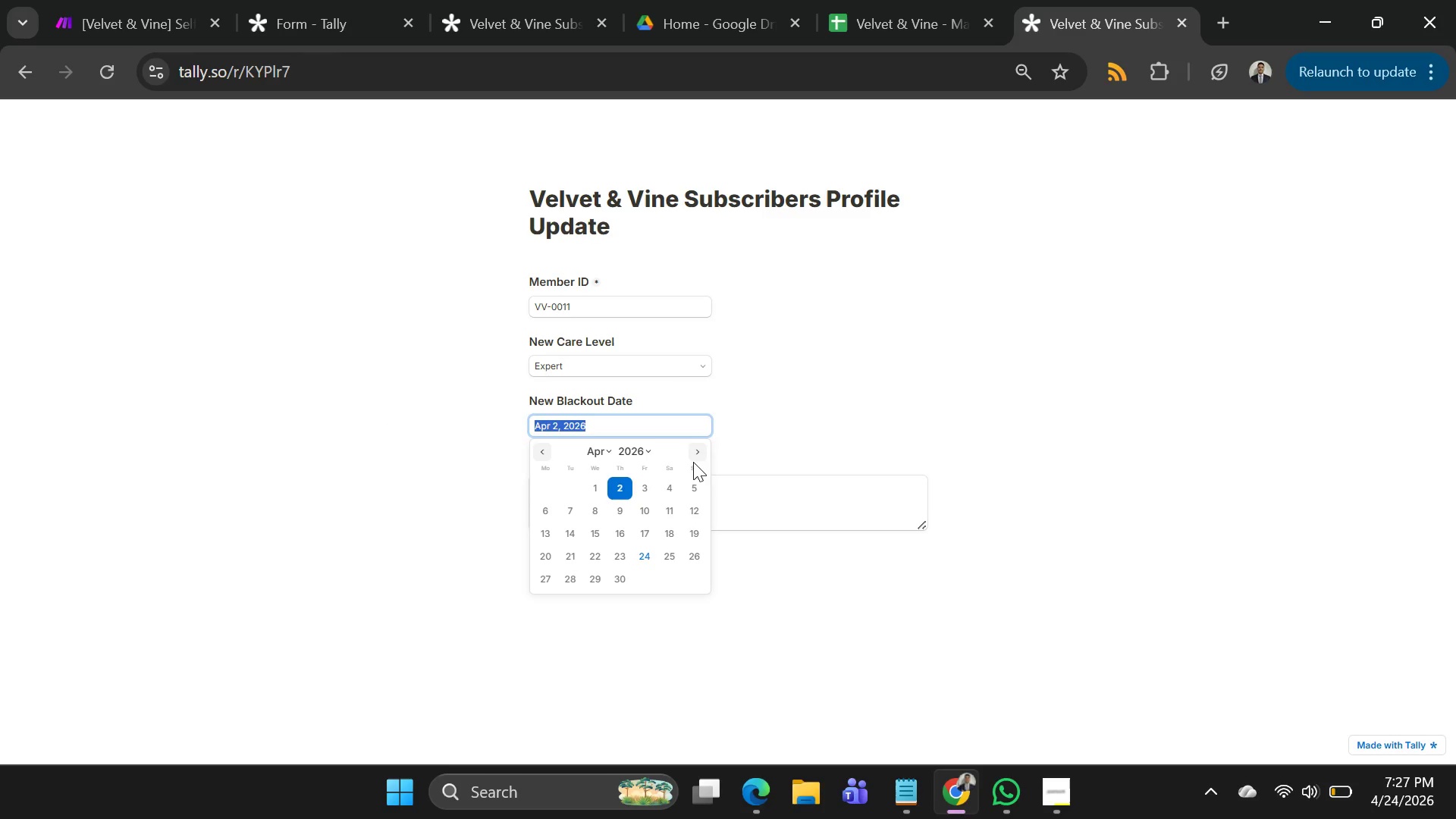 
left_click([696, 454])
 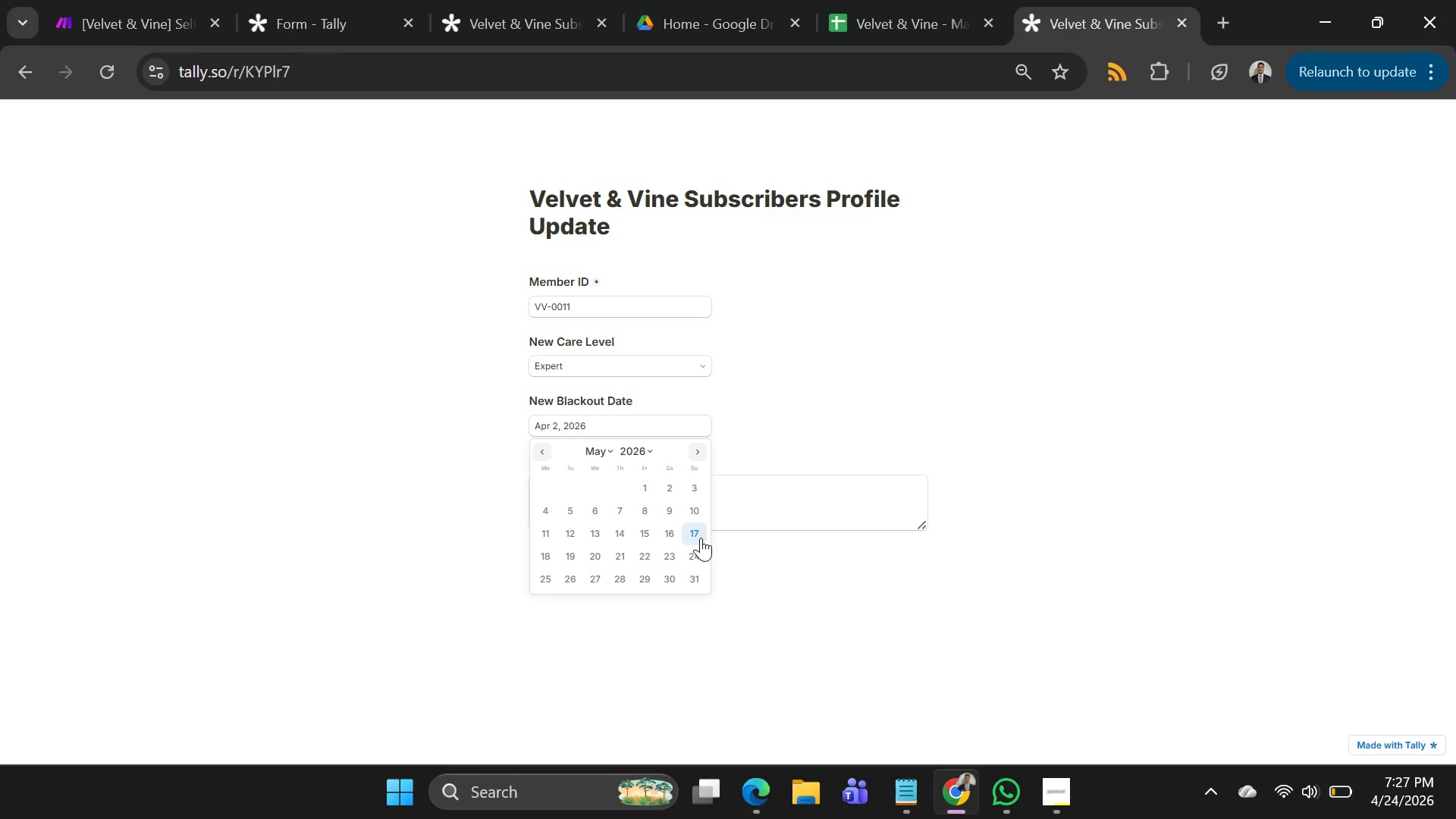 
left_click([701, 538])
 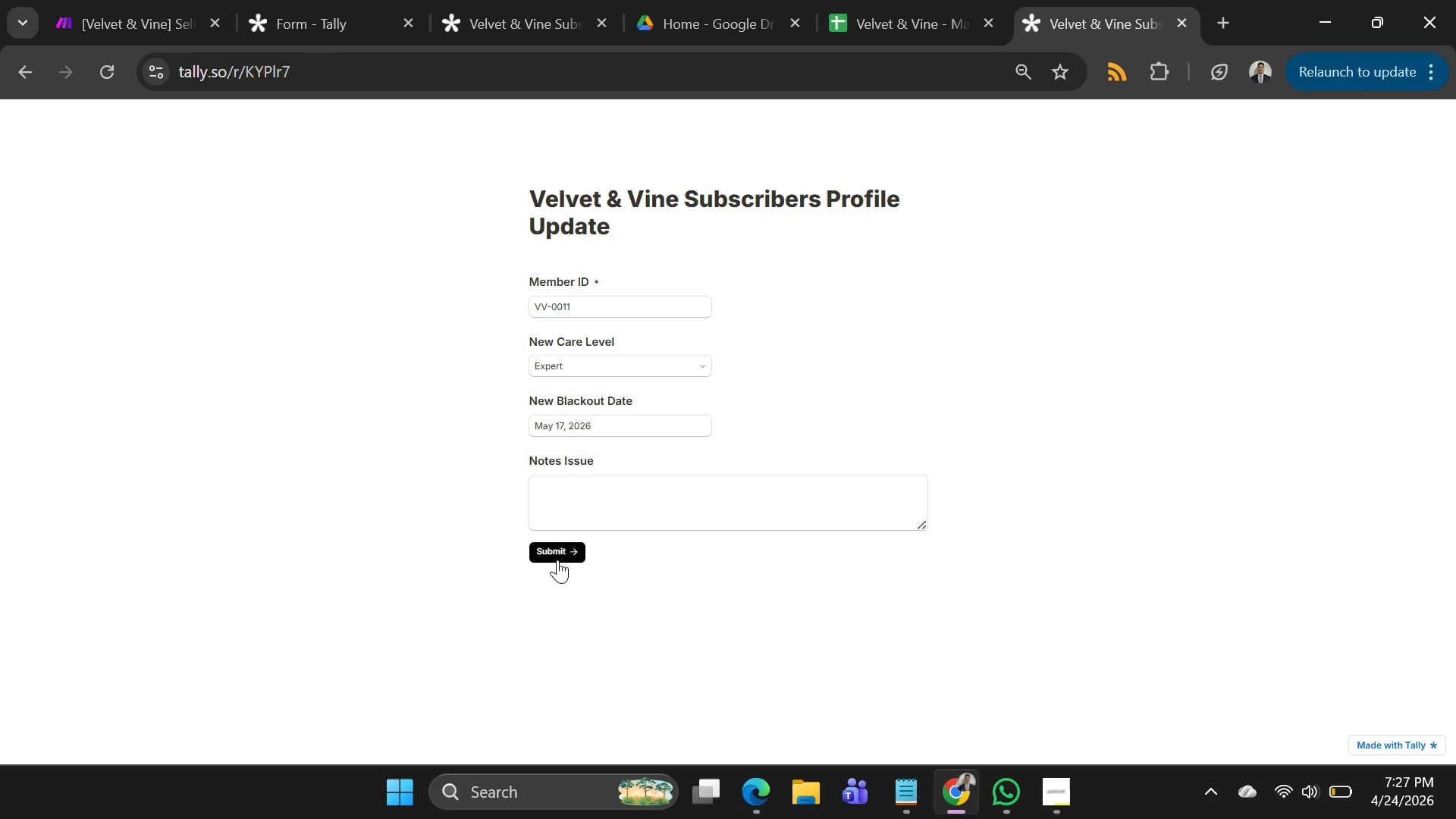 
left_click([554, 560])
 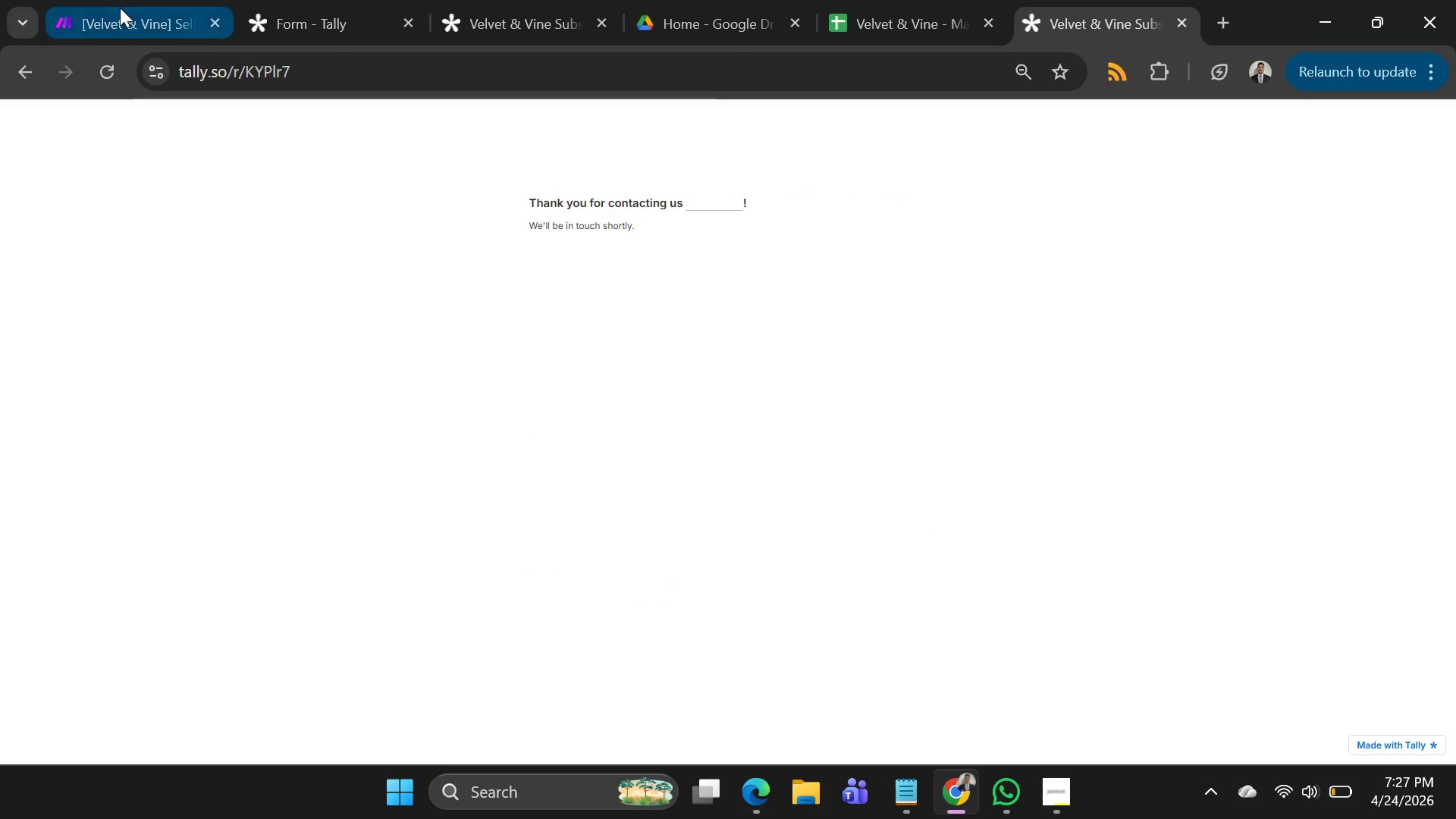 
left_click([120, 8])
 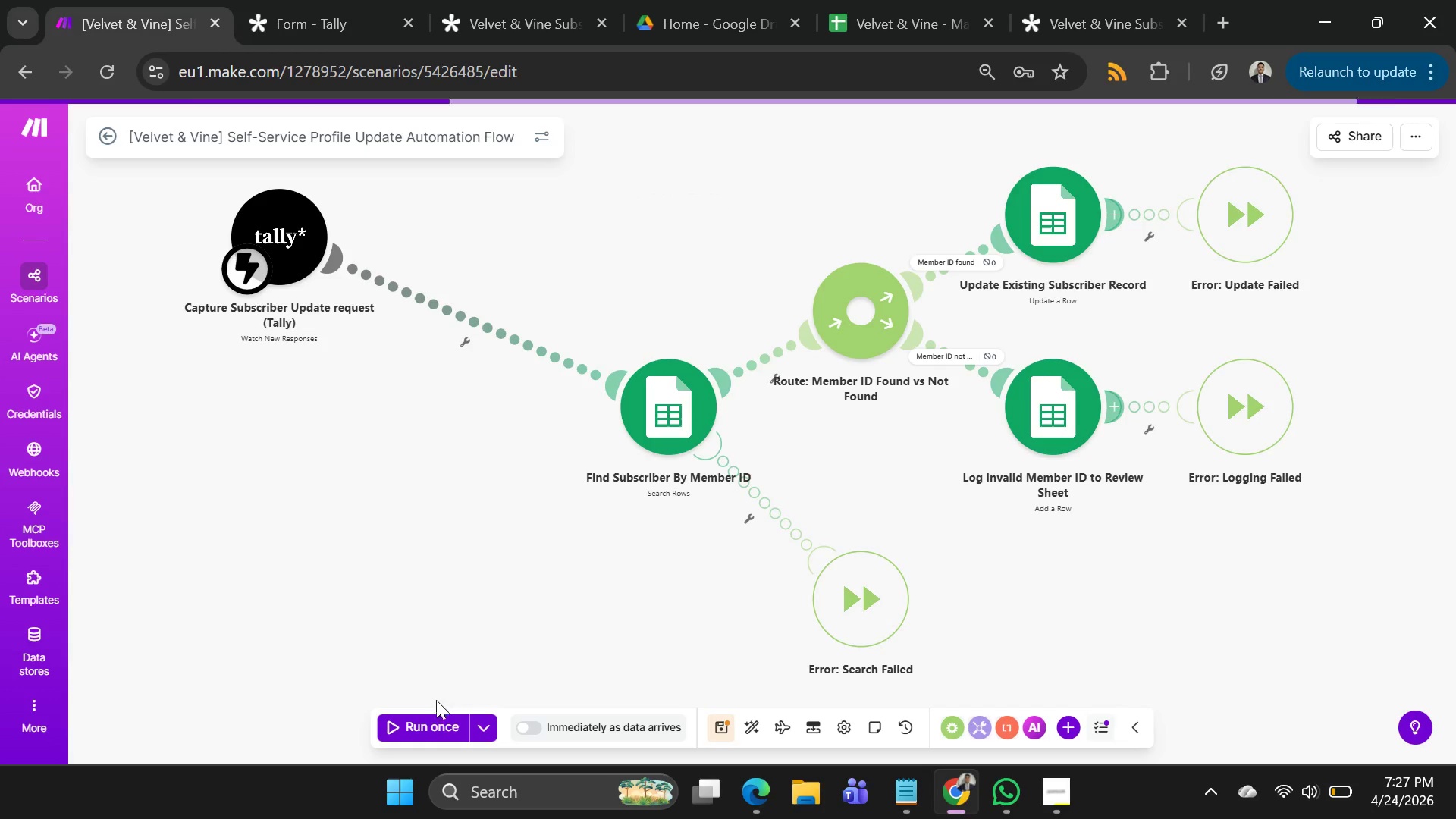 
left_click([438, 719])
 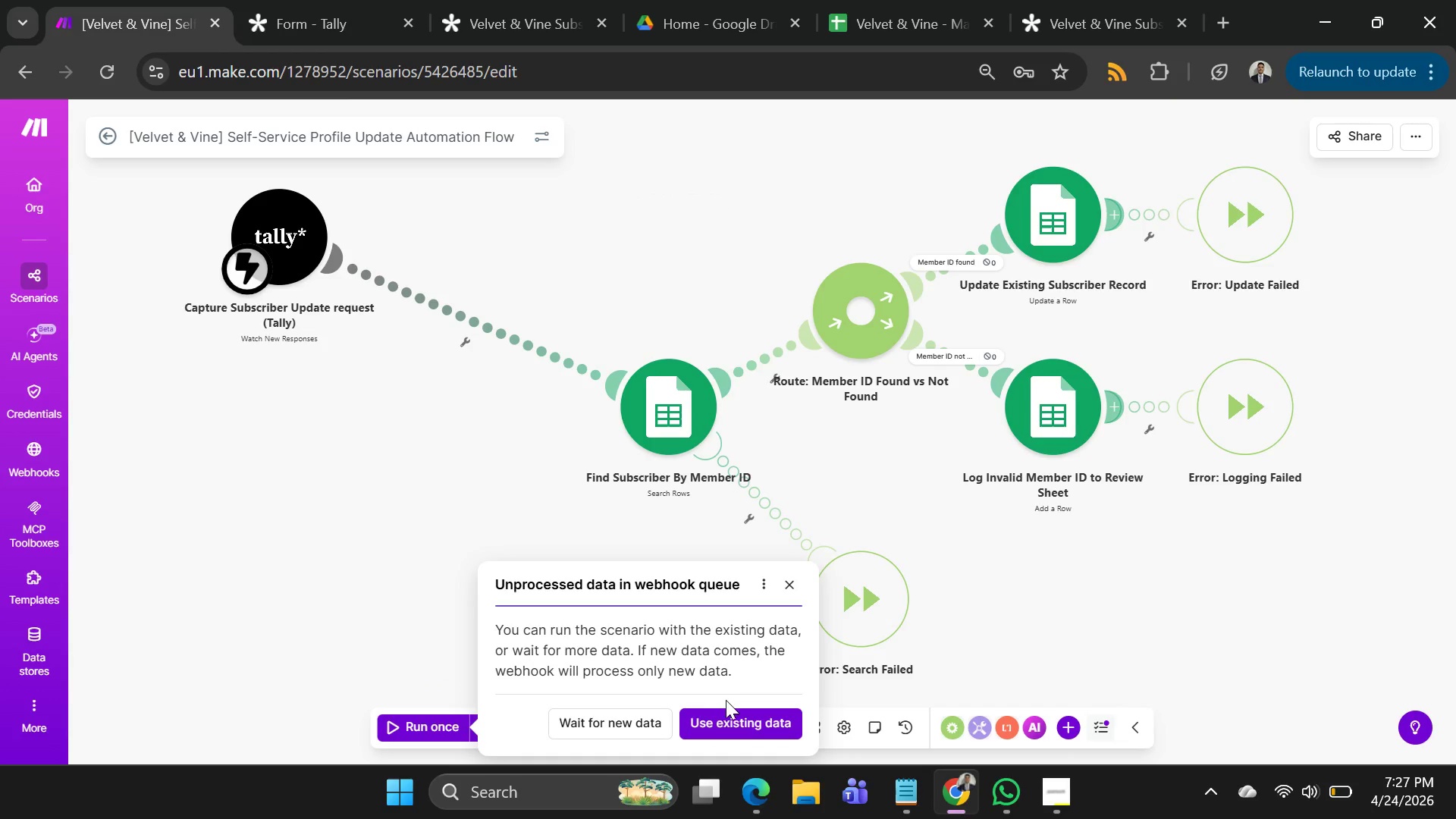 
left_click([736, 721])
 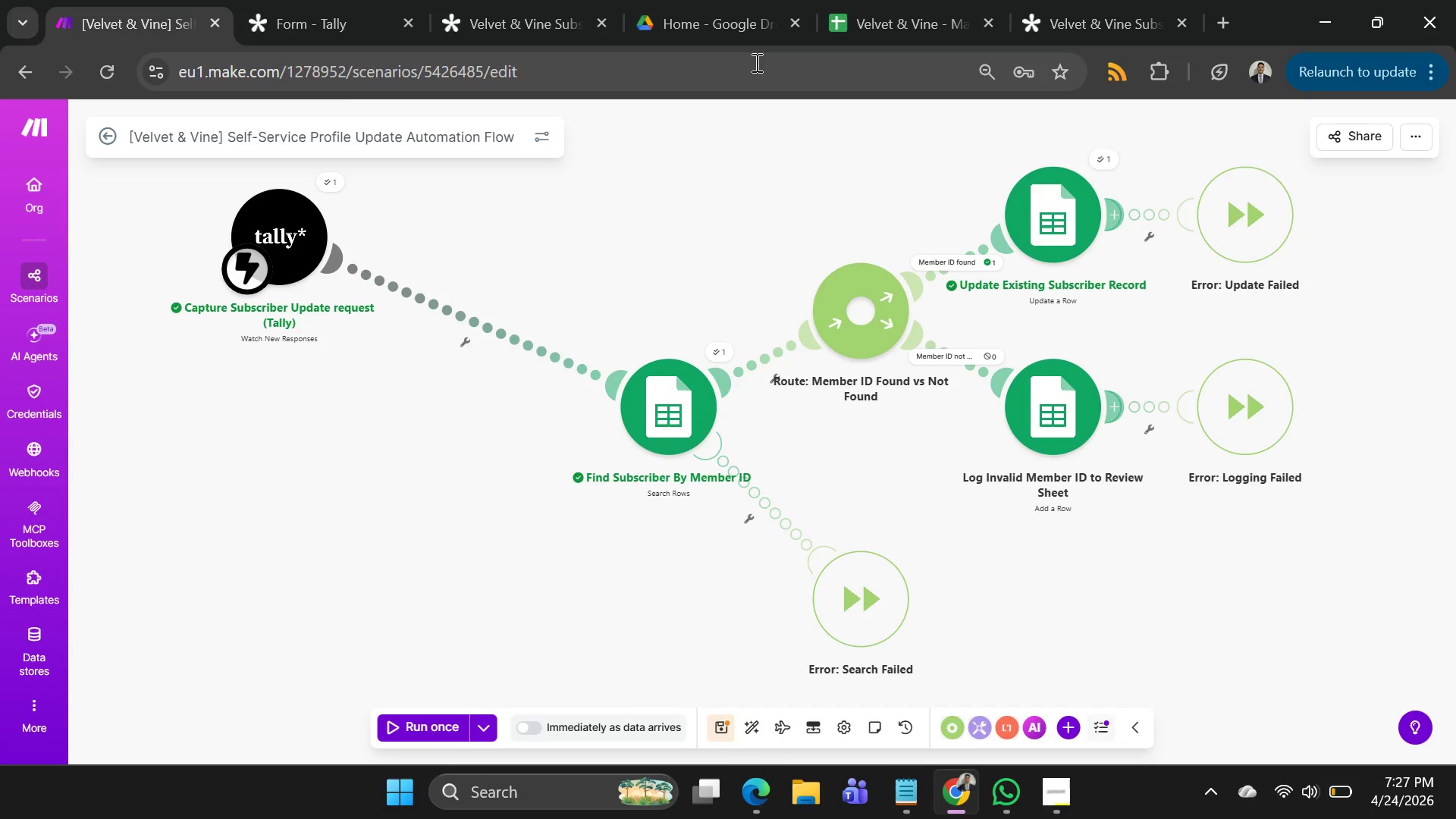 
mouse_move([553, 4])
 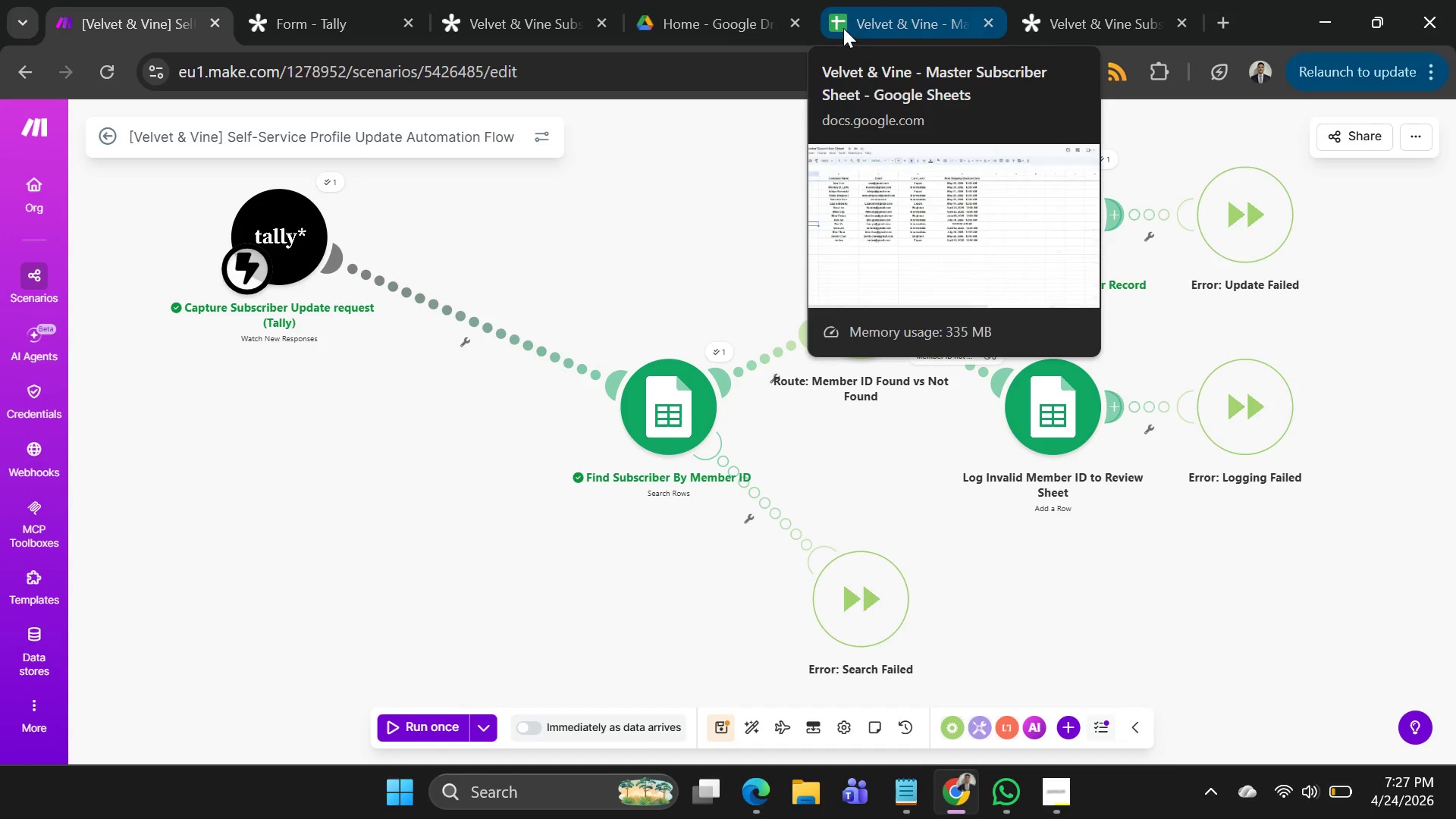 
left_click([844, 28])
 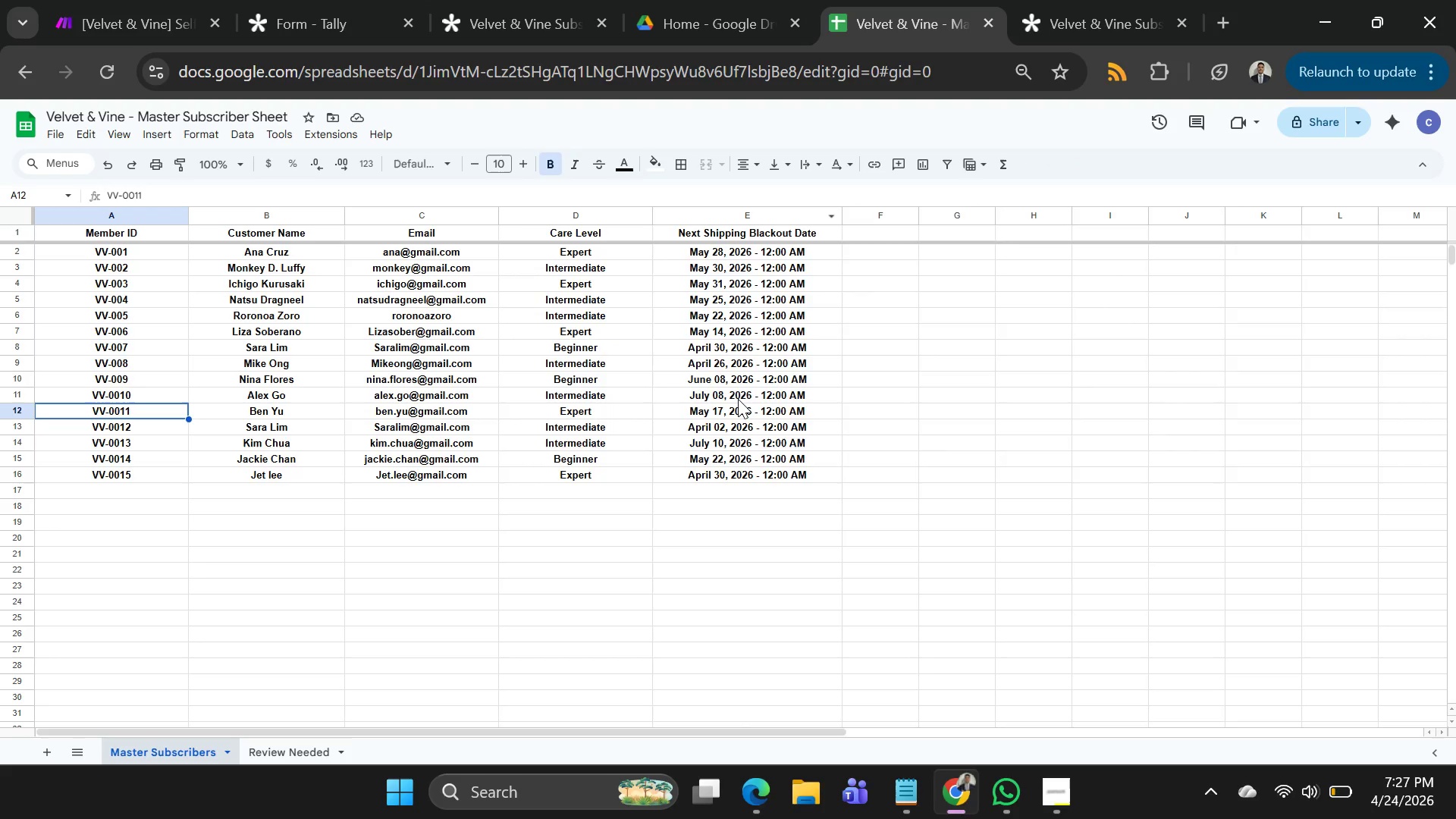 
left_click([738, 399])
 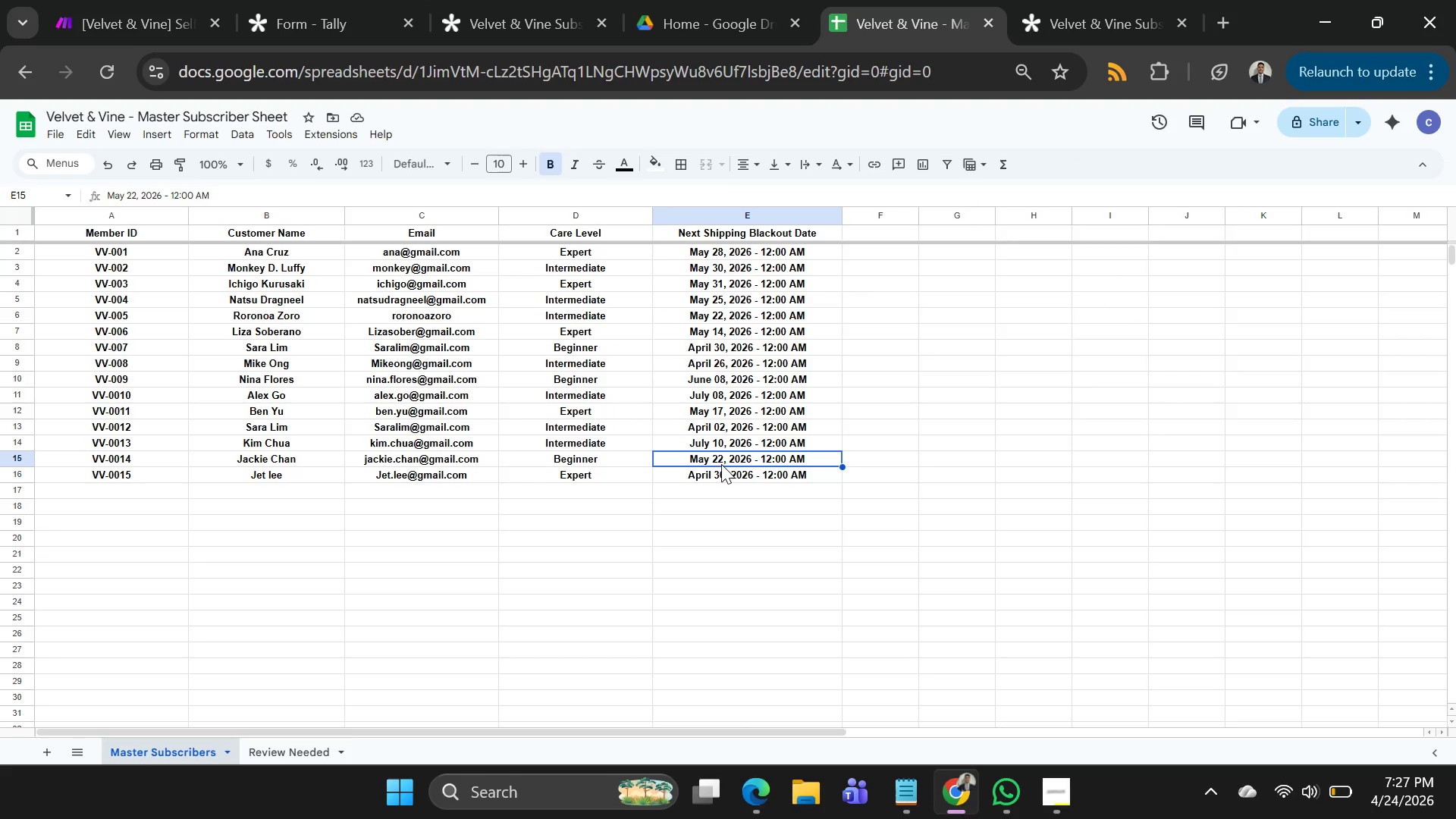 
left_click_drag(start_coordinate=[721, 464], to_coordinate=[723, 457])
 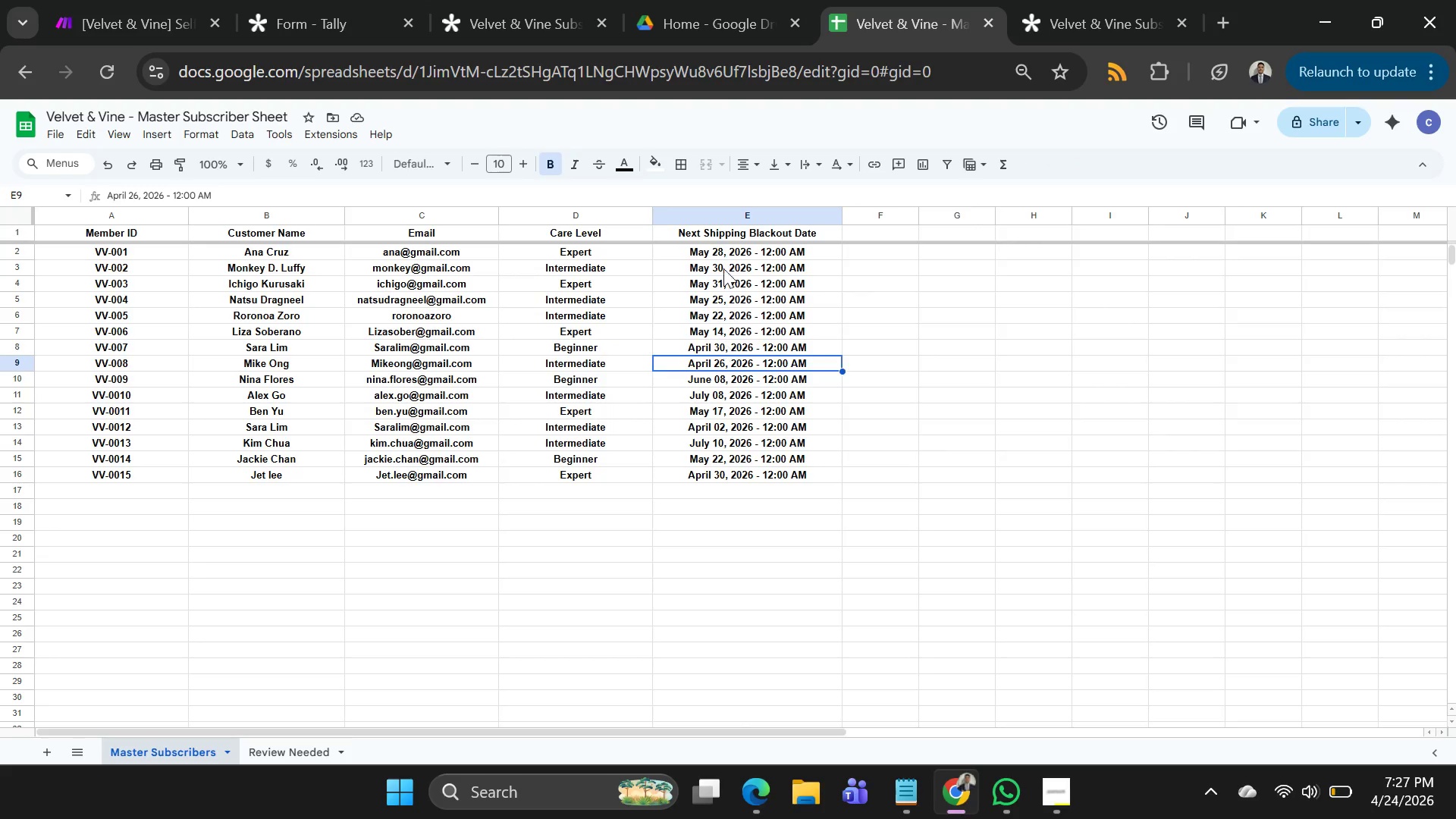 
left_click_drag(start_coordinate=[721, 367], to_coordinate=[721, 361])
 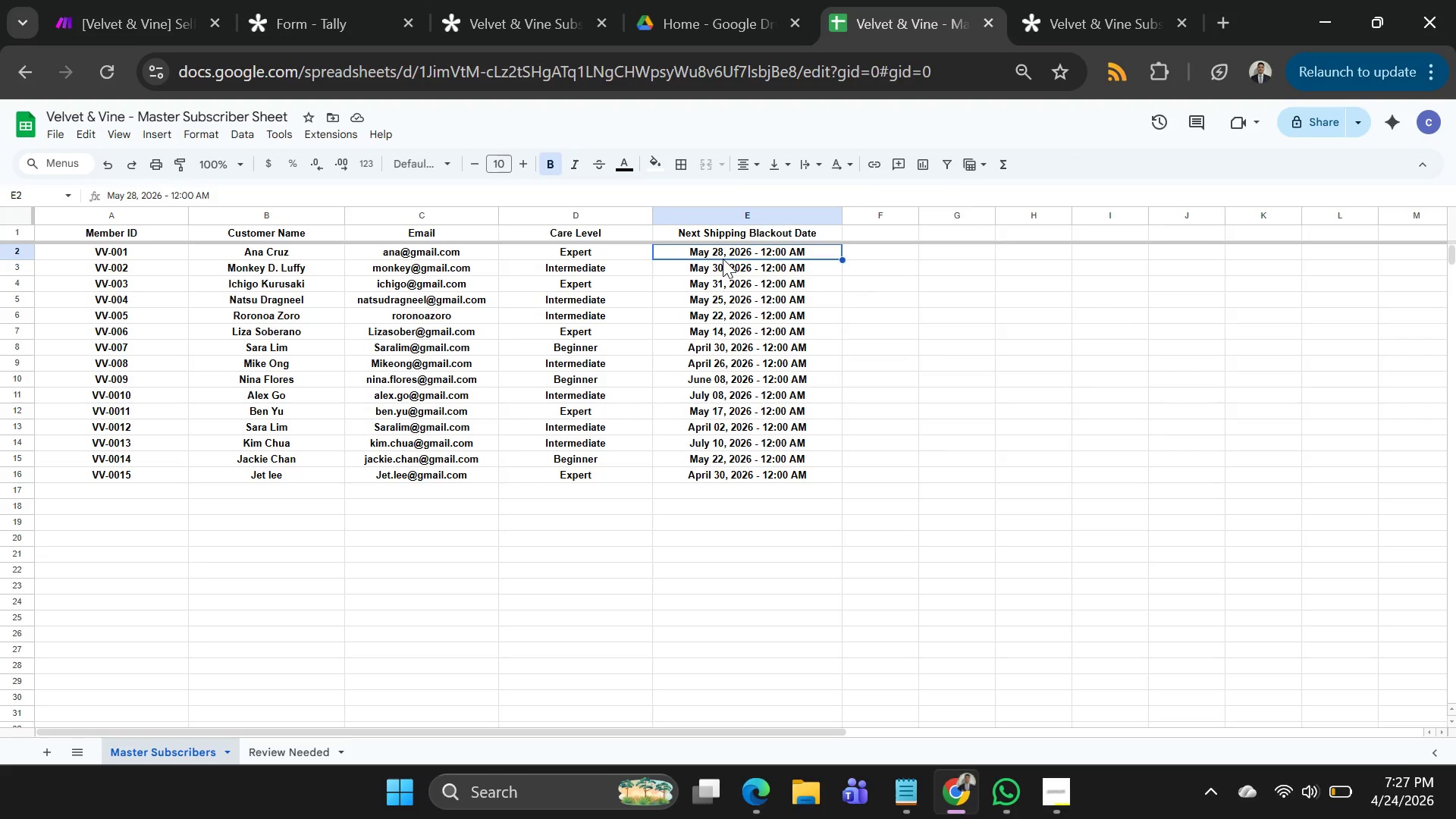 
triple_click([723, 259])
 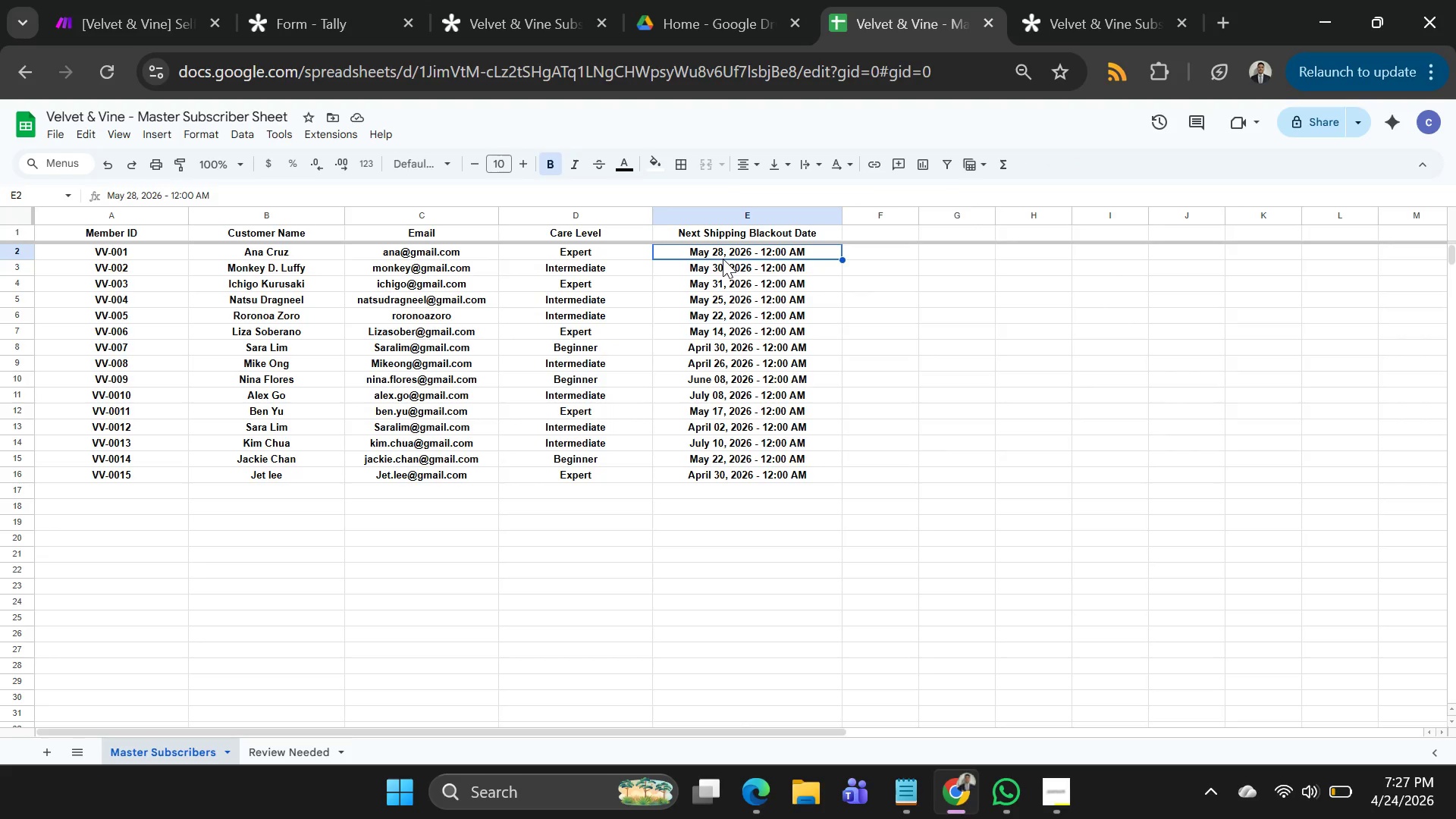 
wait(13.09)
 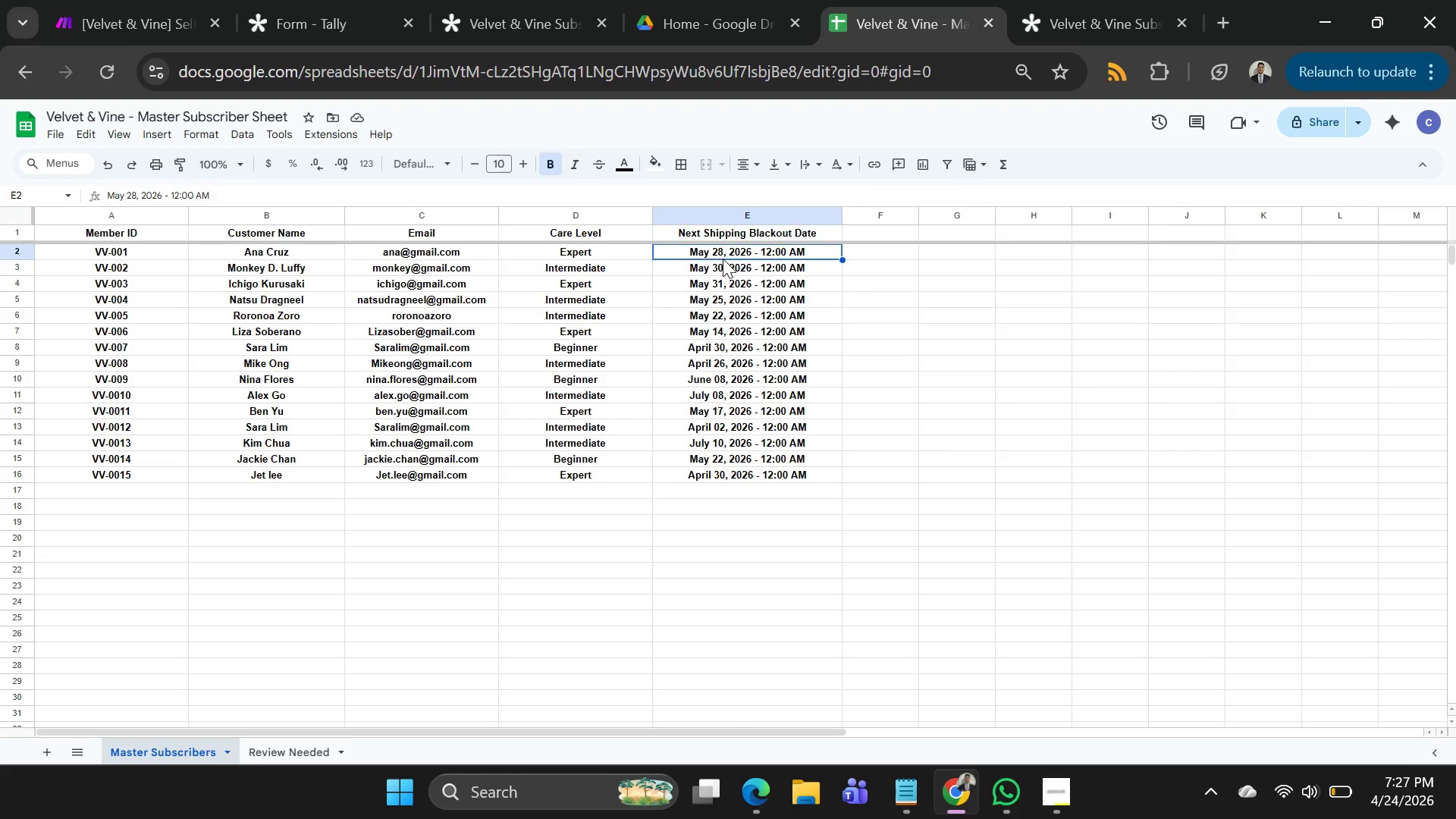 
left_click([131, 18])
 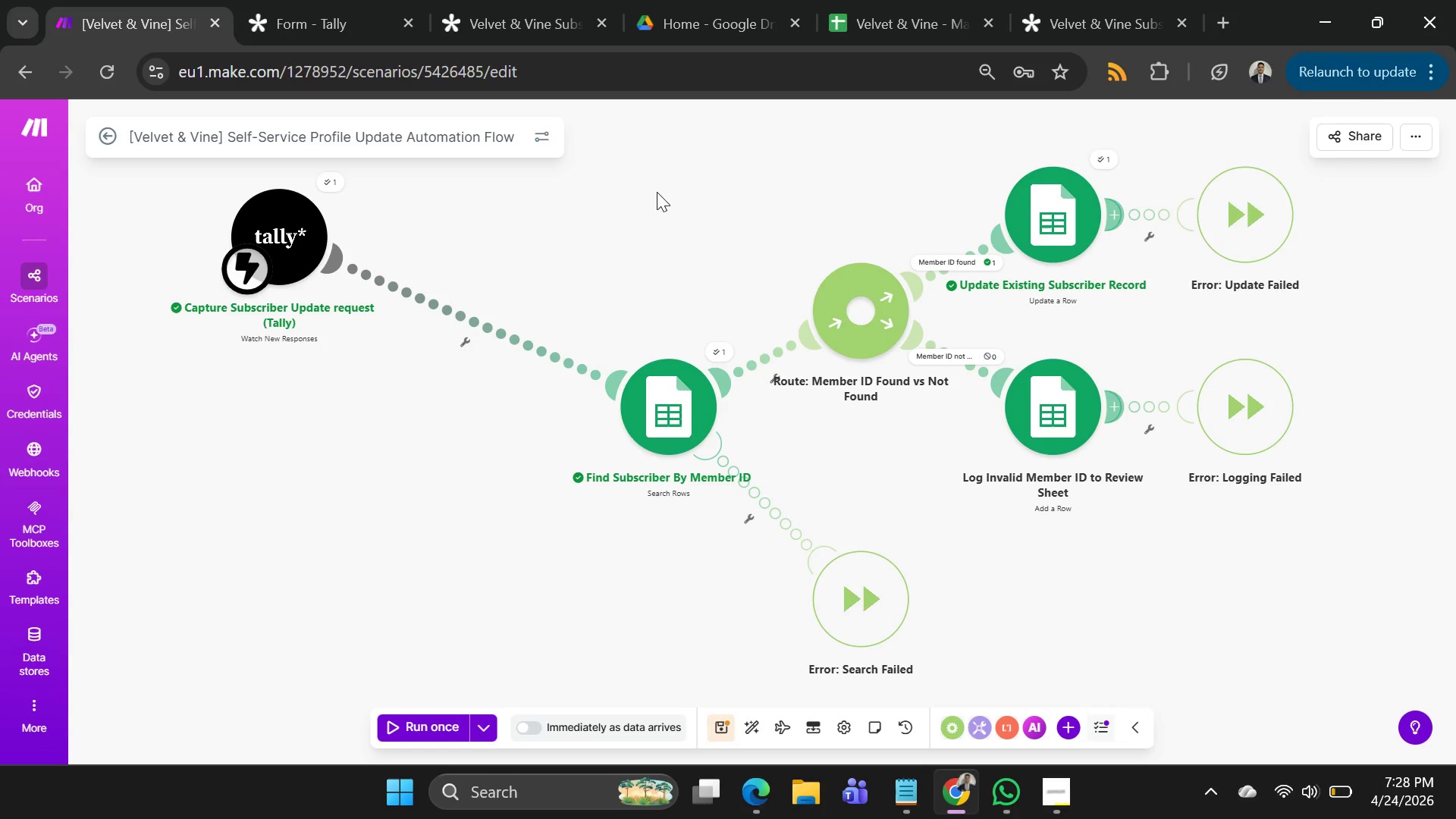 
left_click_drag(start_coordinate=[661, 199], to_coordinate=[658, 211])
 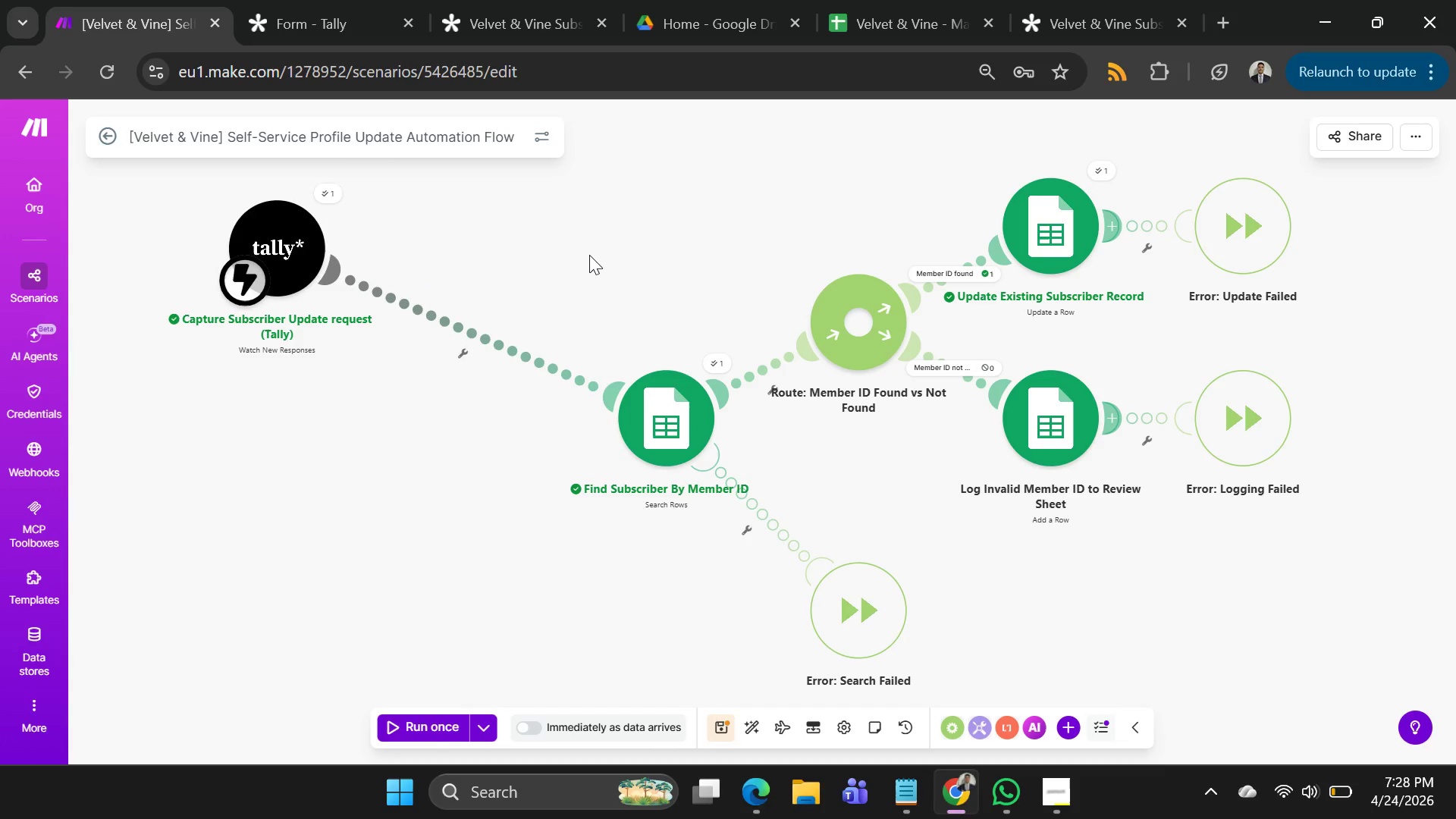 
wait(9.36)
 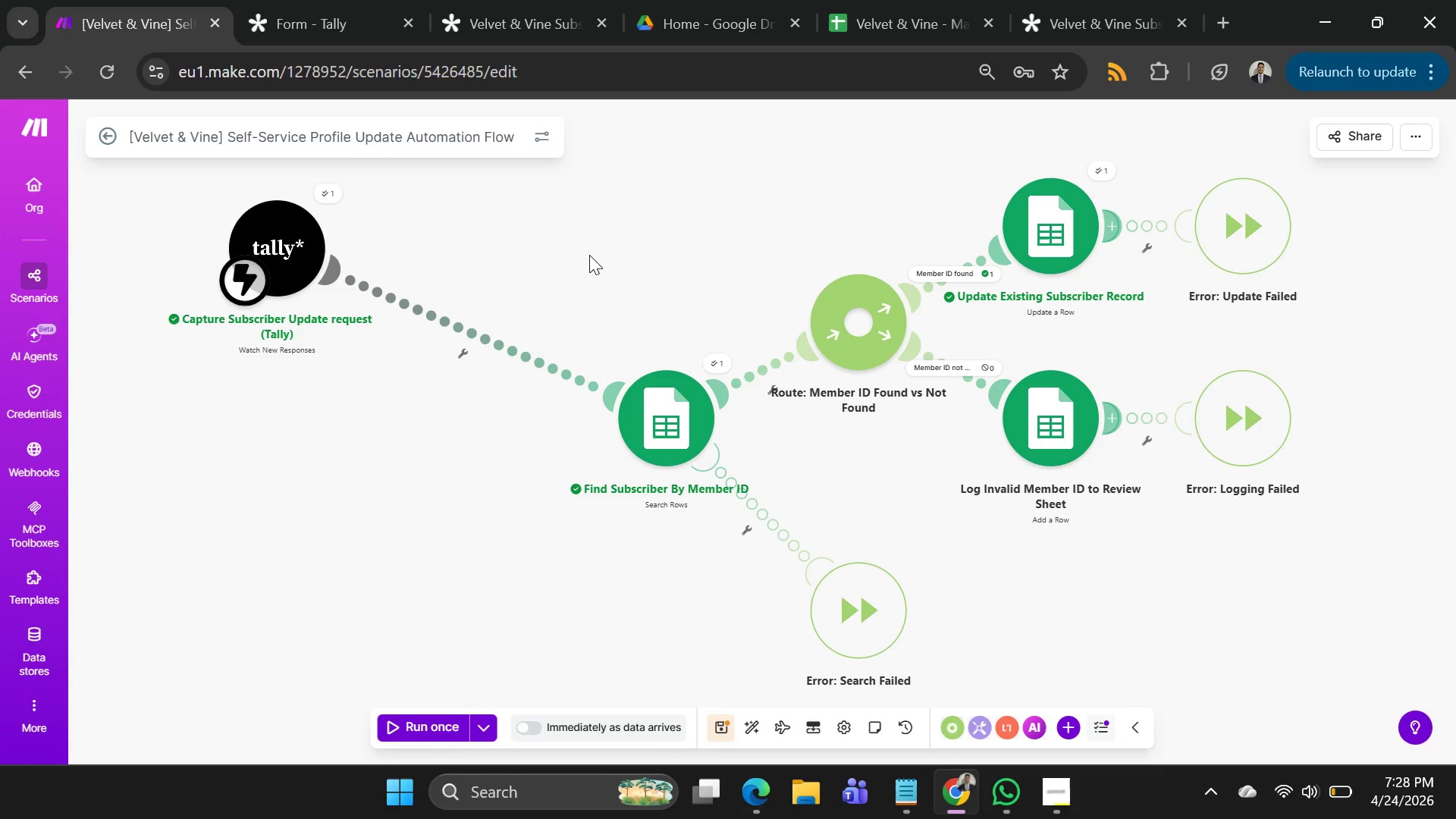 
left_click([865, 10])
 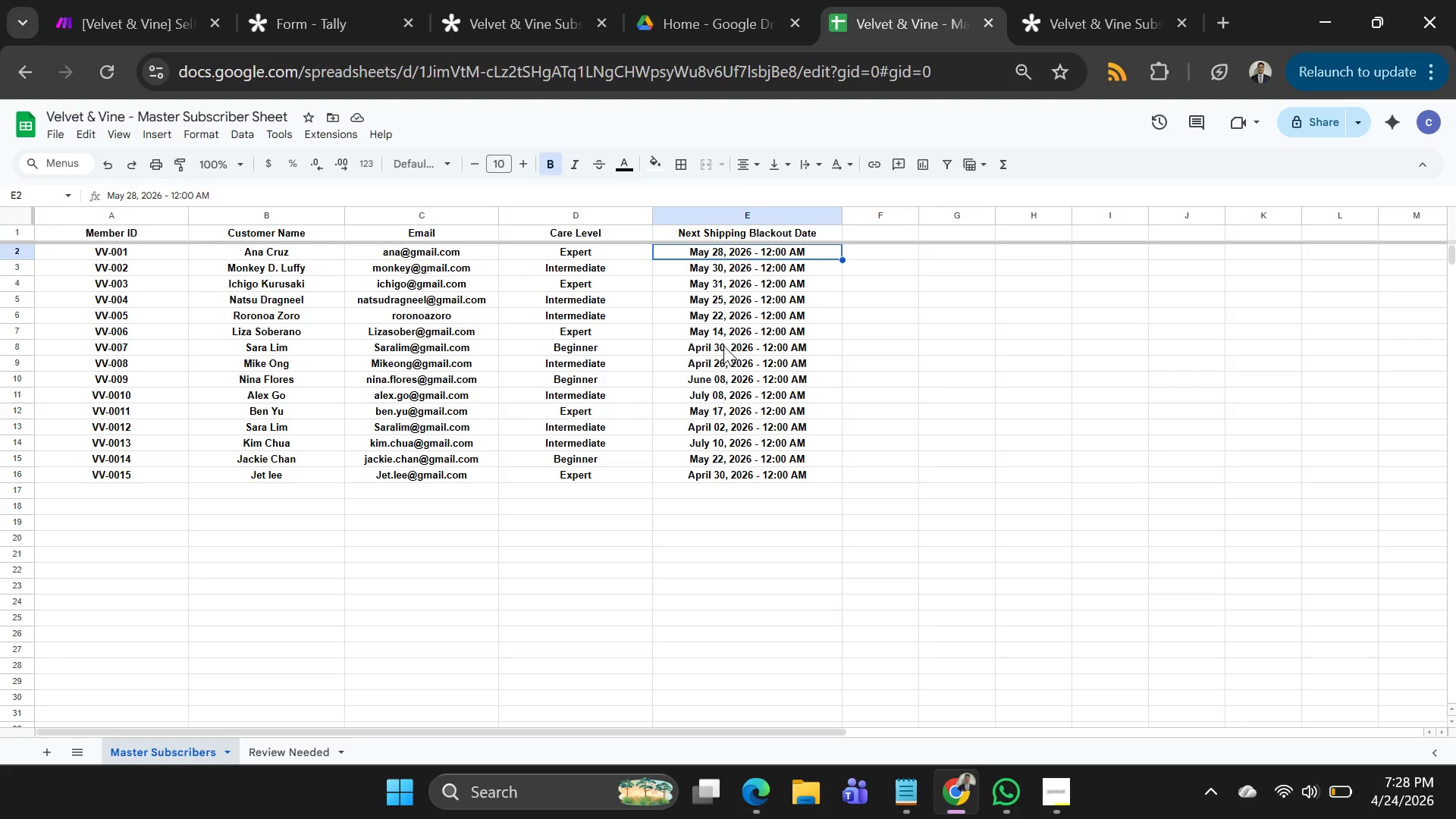 
wait(12.74)
 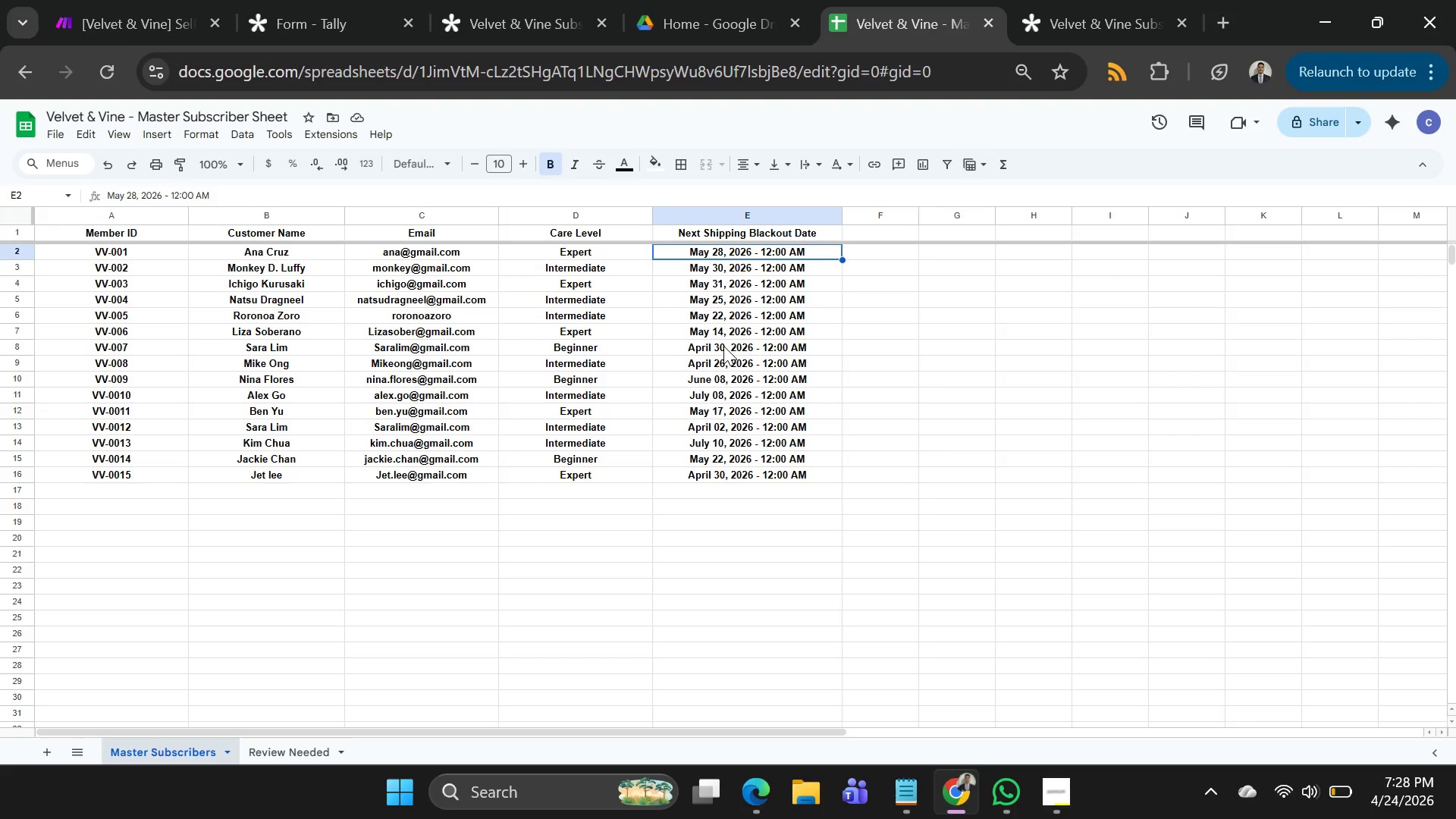 
left_click([677, 428])
 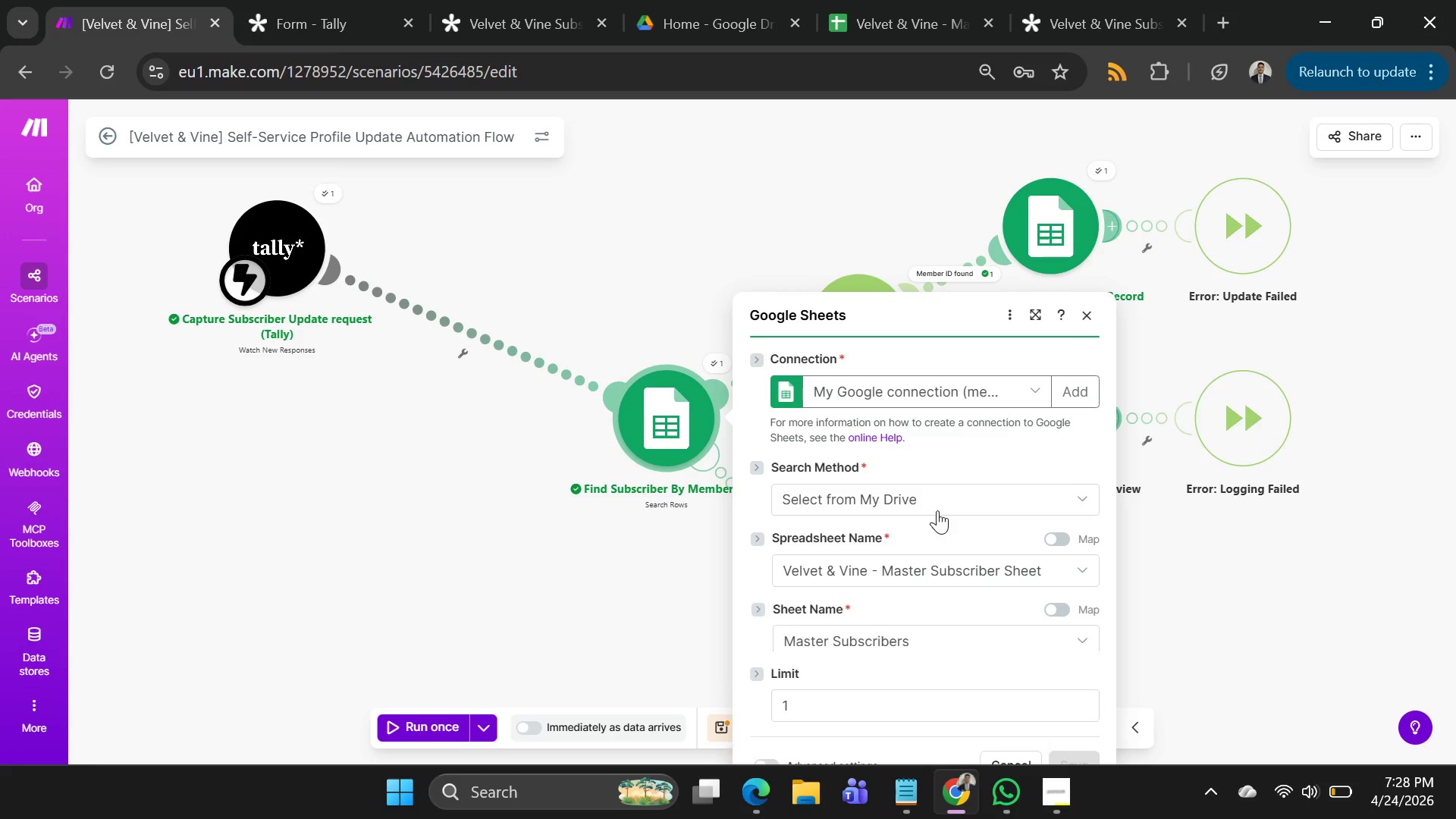 
scroll: coordinate [994, 558], scroll_direction: down, amount: 20.0
 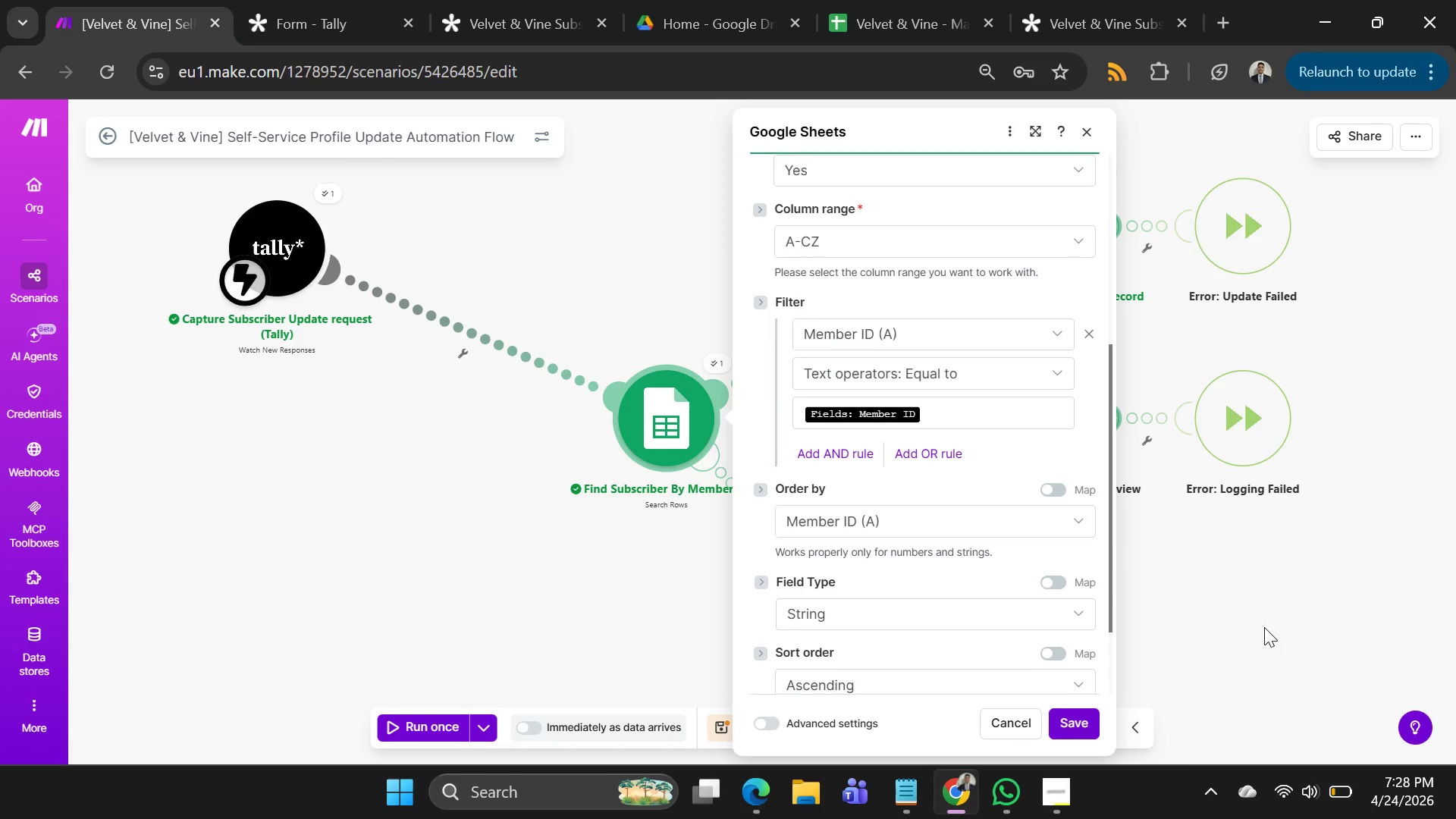 
left_click([1264, 627])
 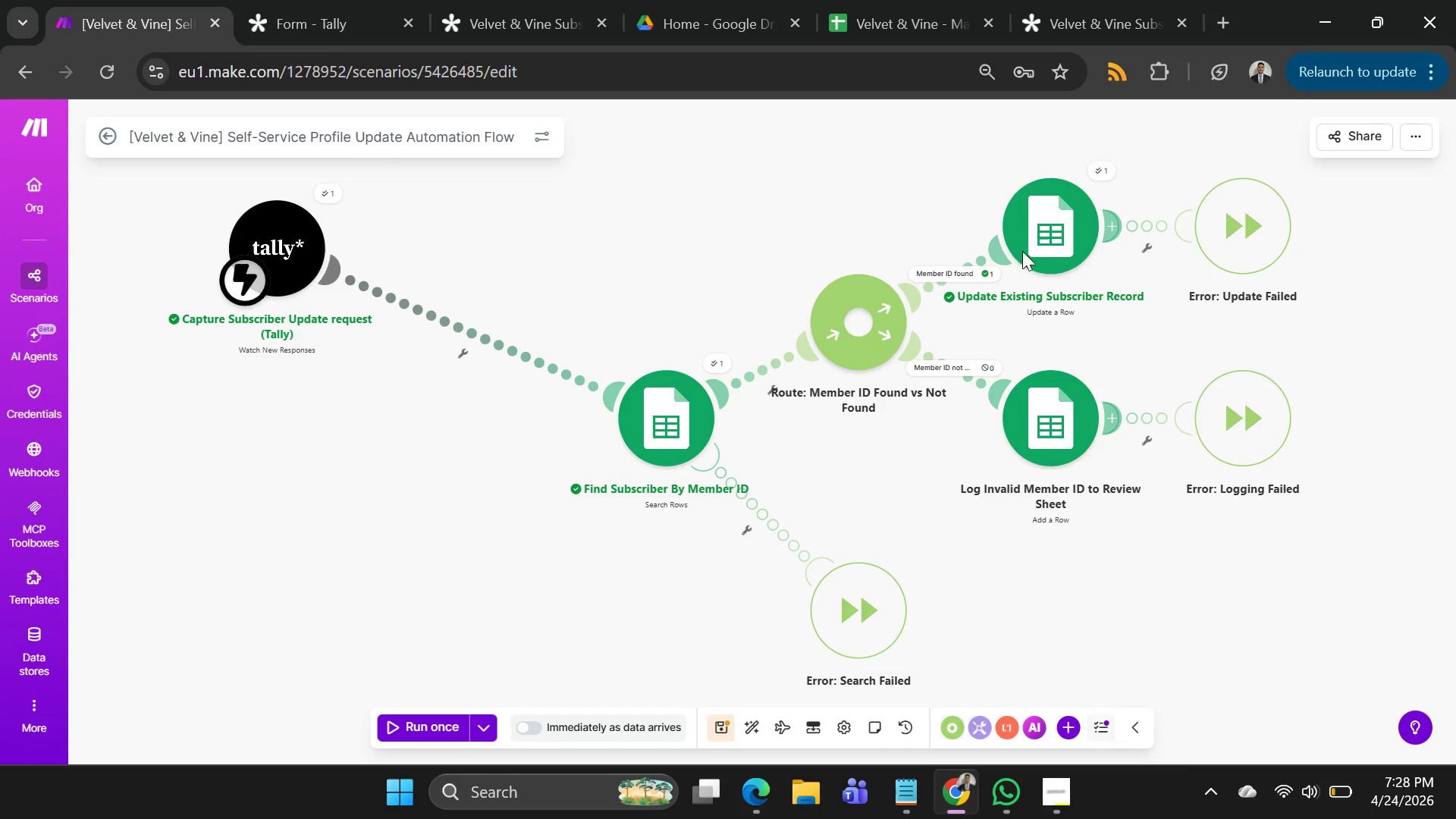 
left_click([1037, 227])
 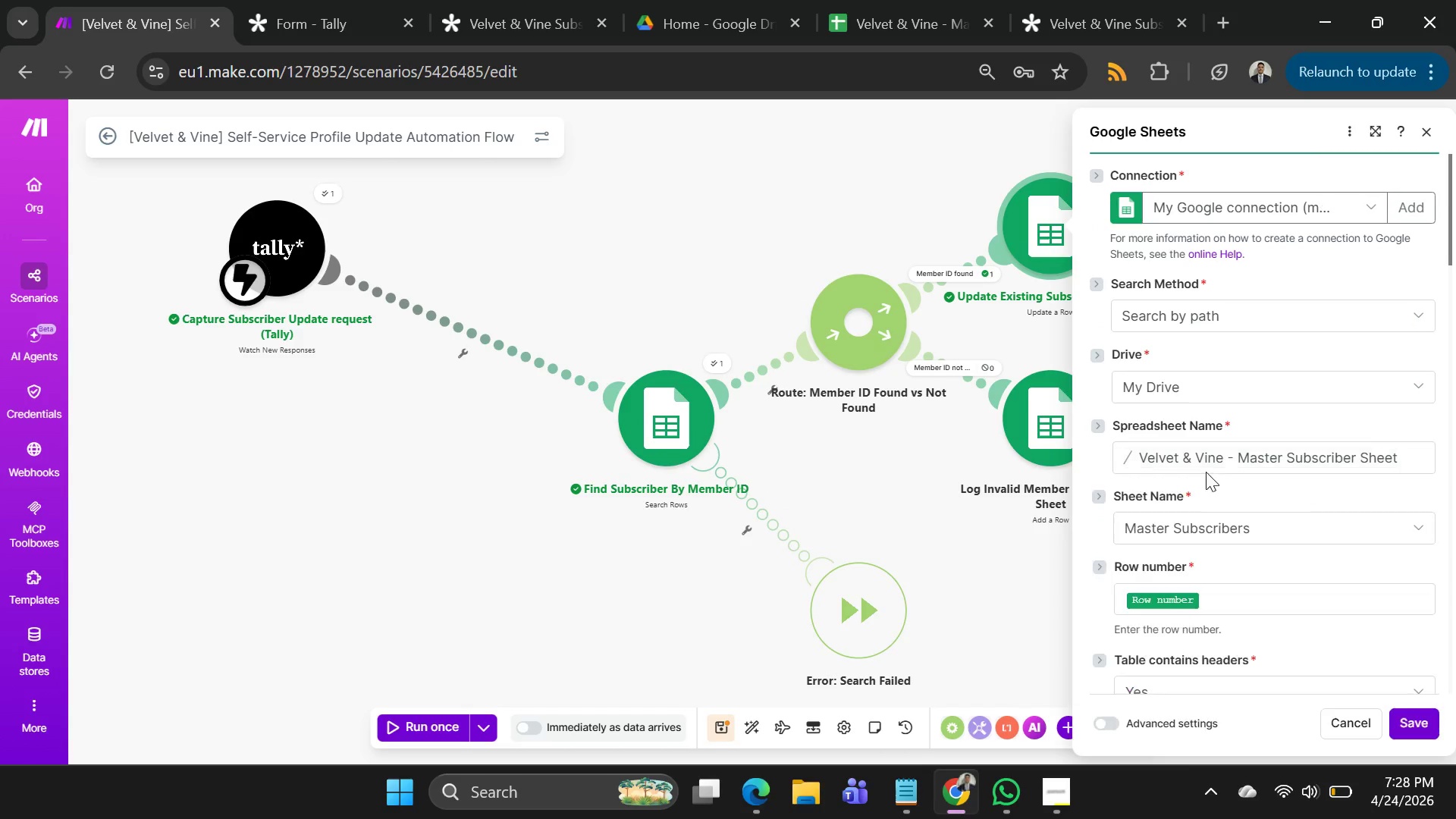 
scroll: coordinate [1205, 468], scroll_direction: down, amount: 6.0
 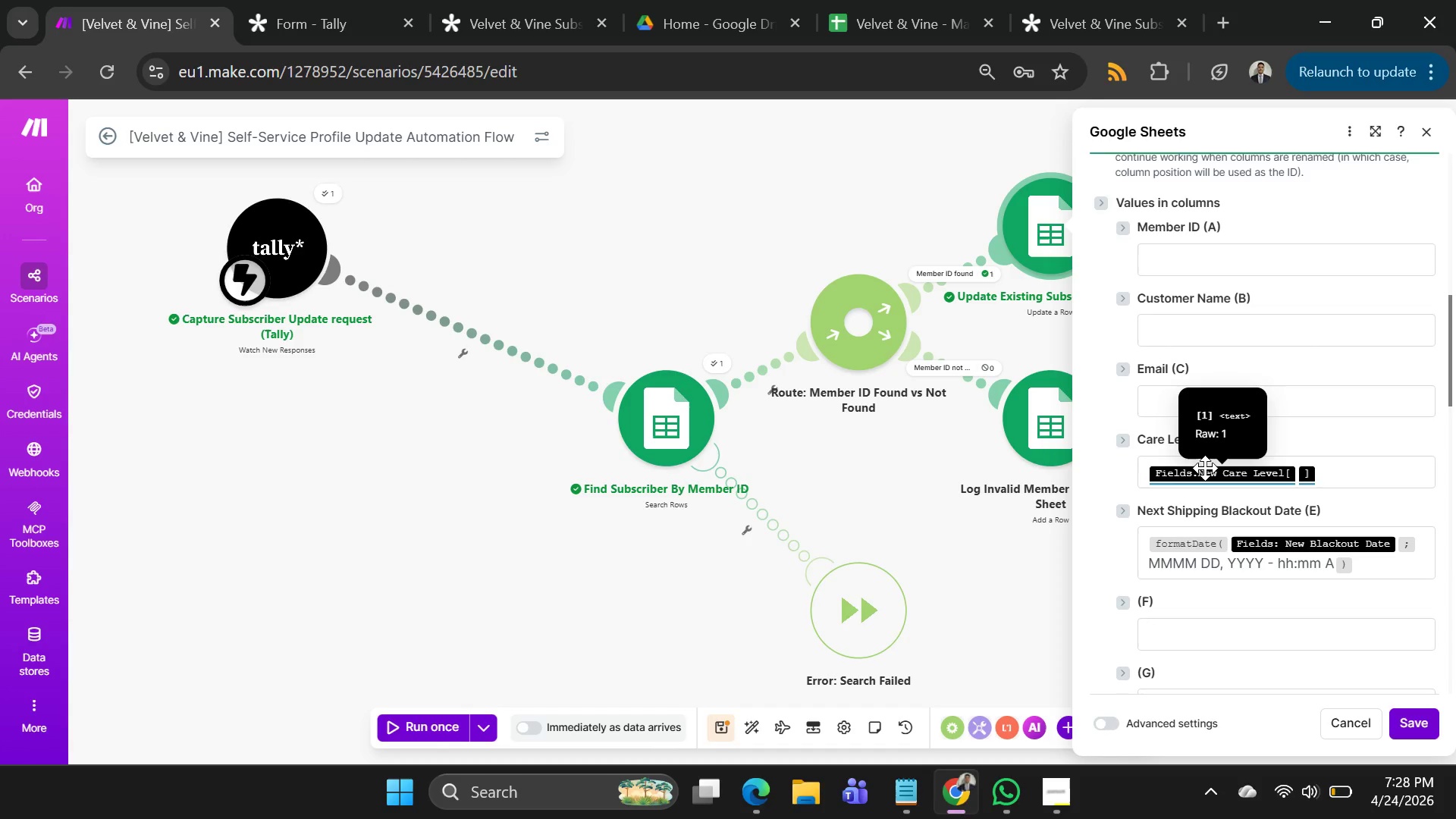 
mouse_move([1316, 798])
 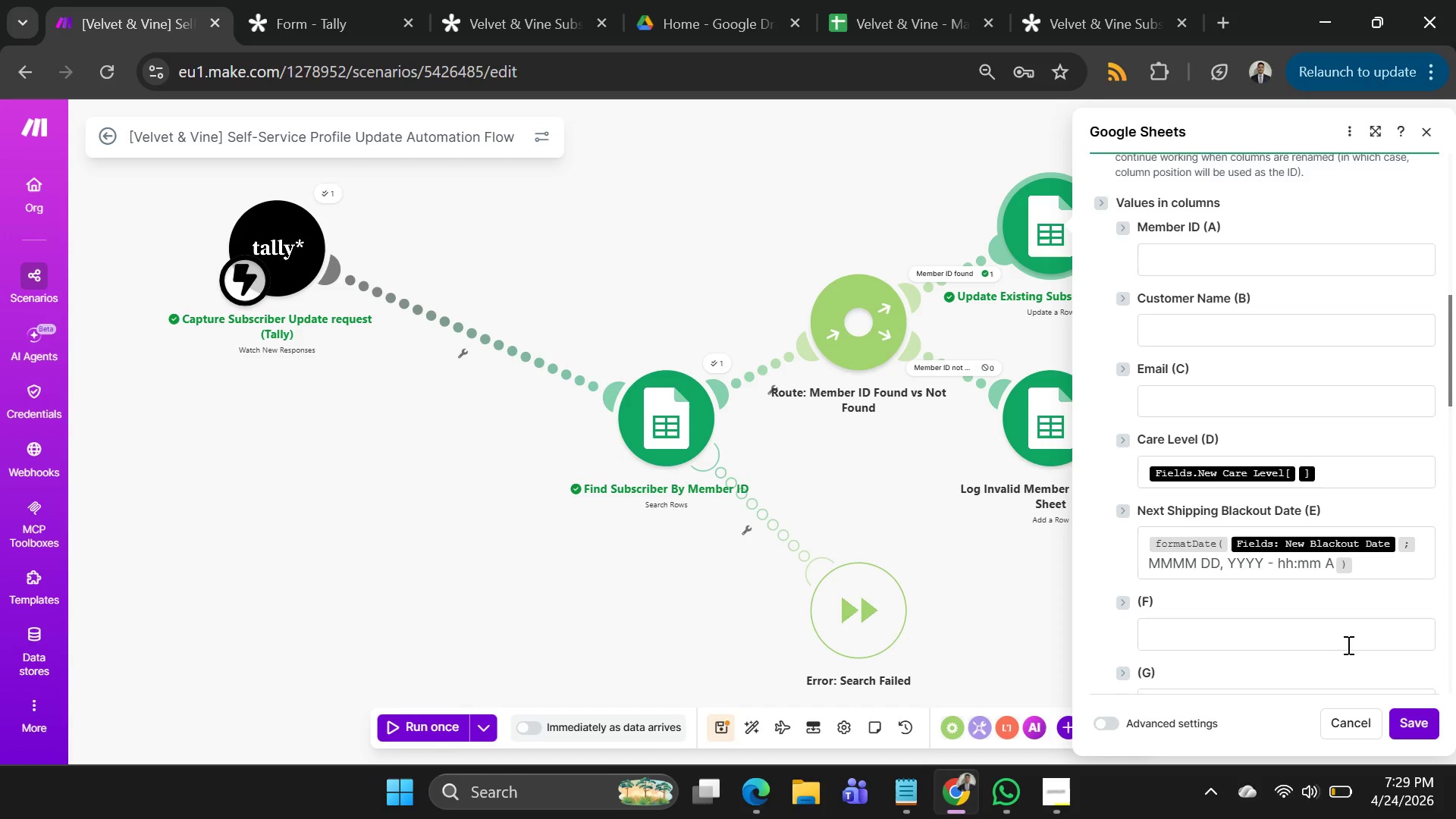 
wait(39.8)
 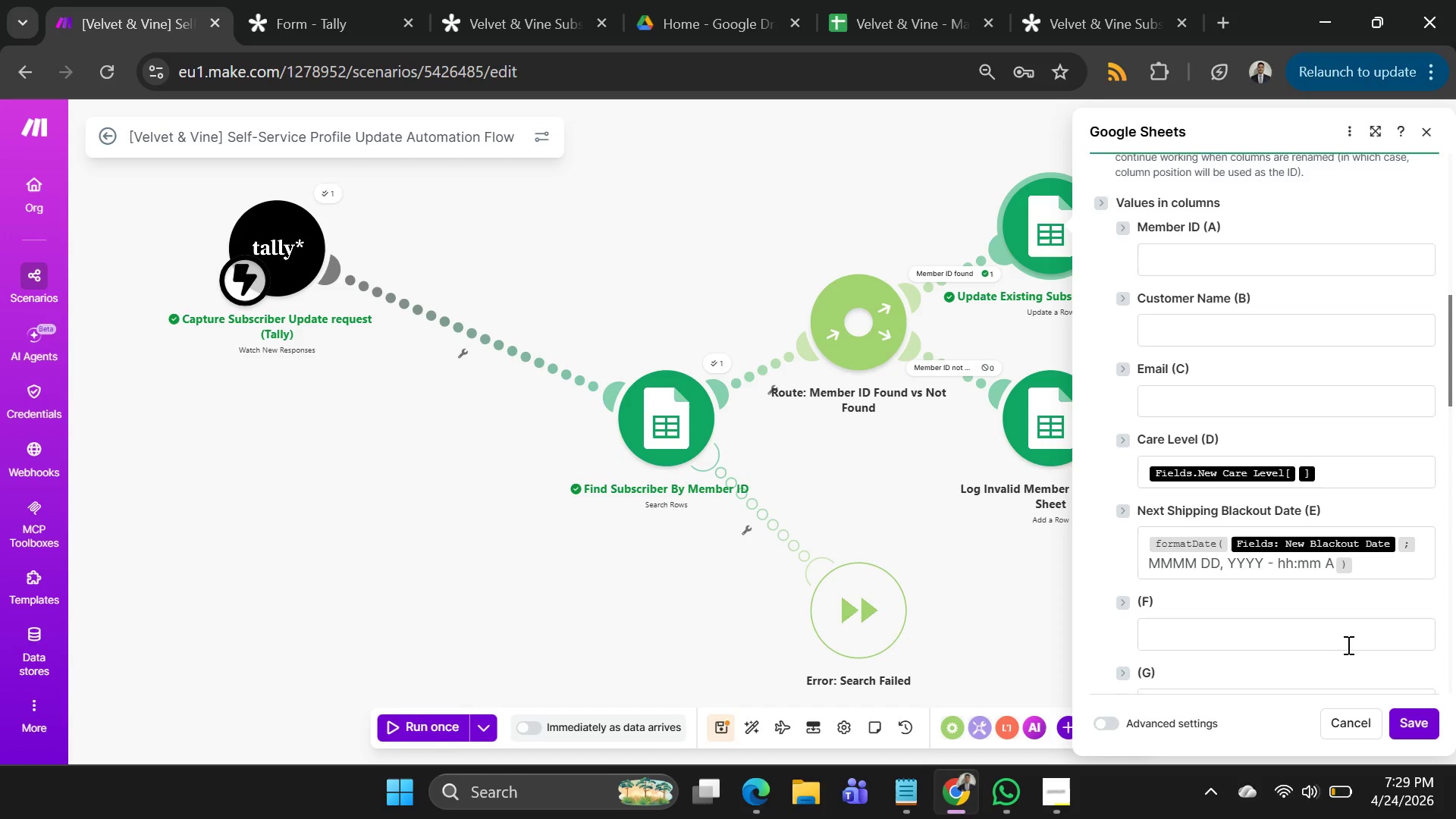 
mouse_move([676, 808])